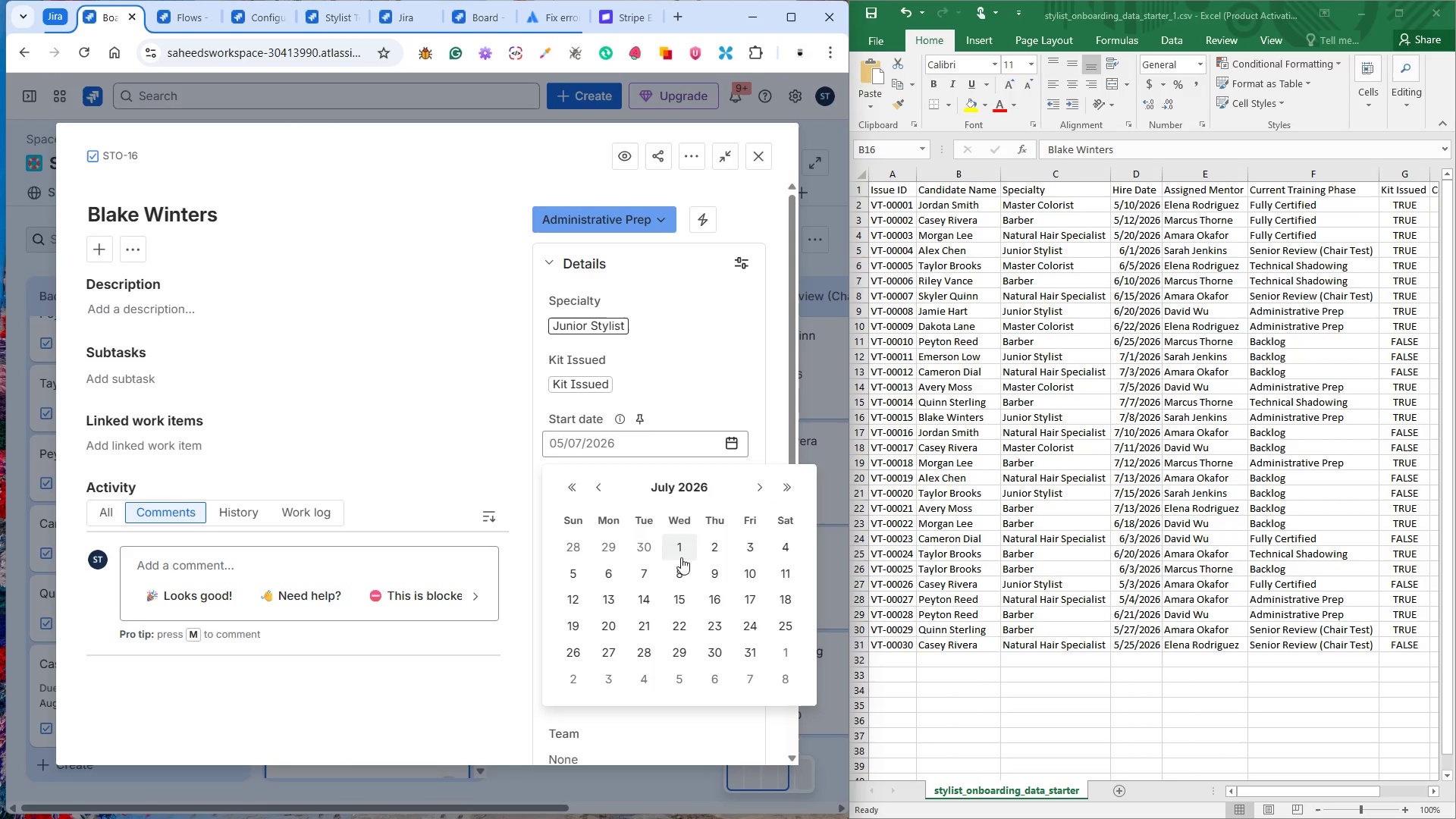 
left_click([680, 574])
 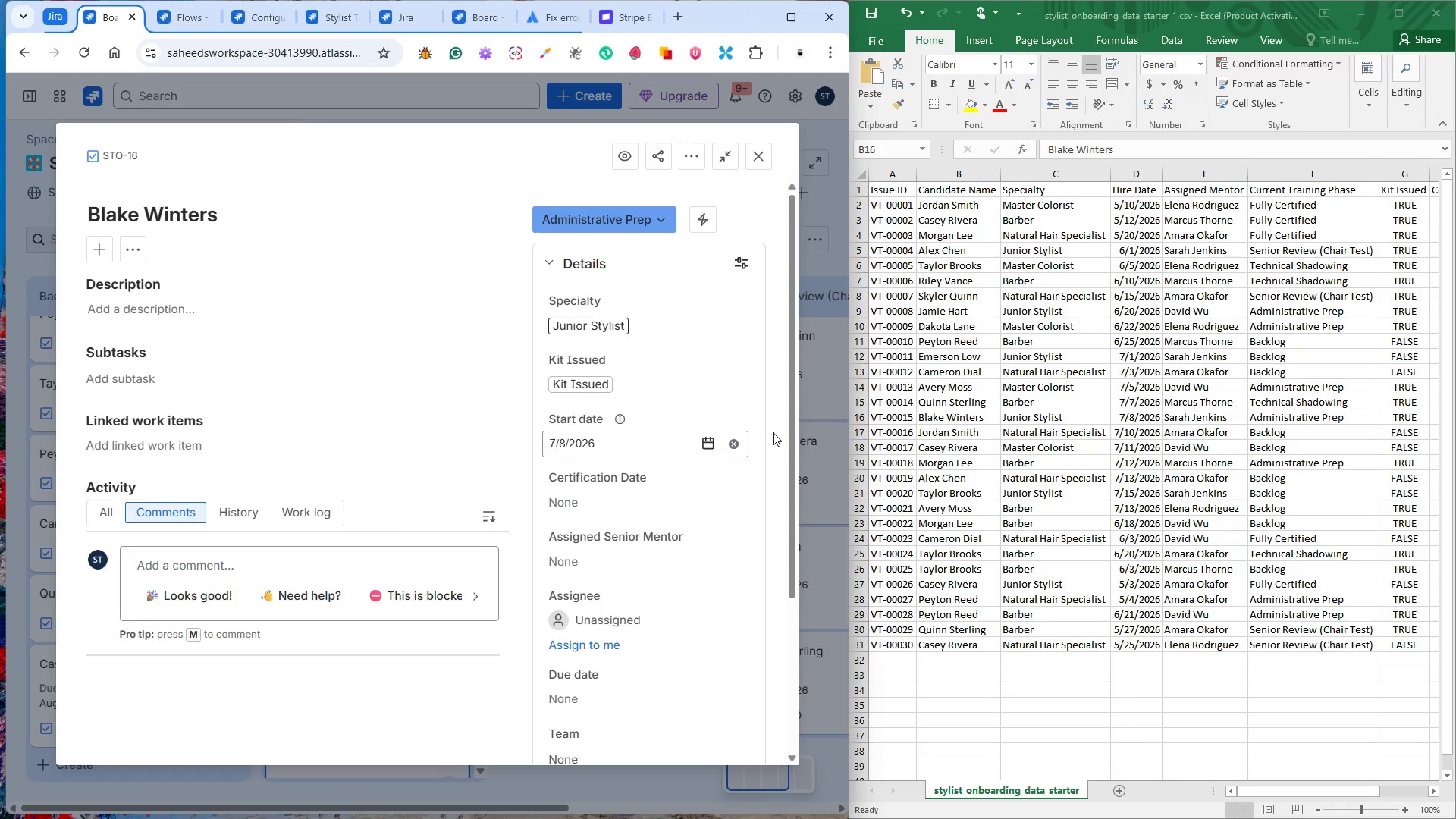 
left_click([773, 432])
 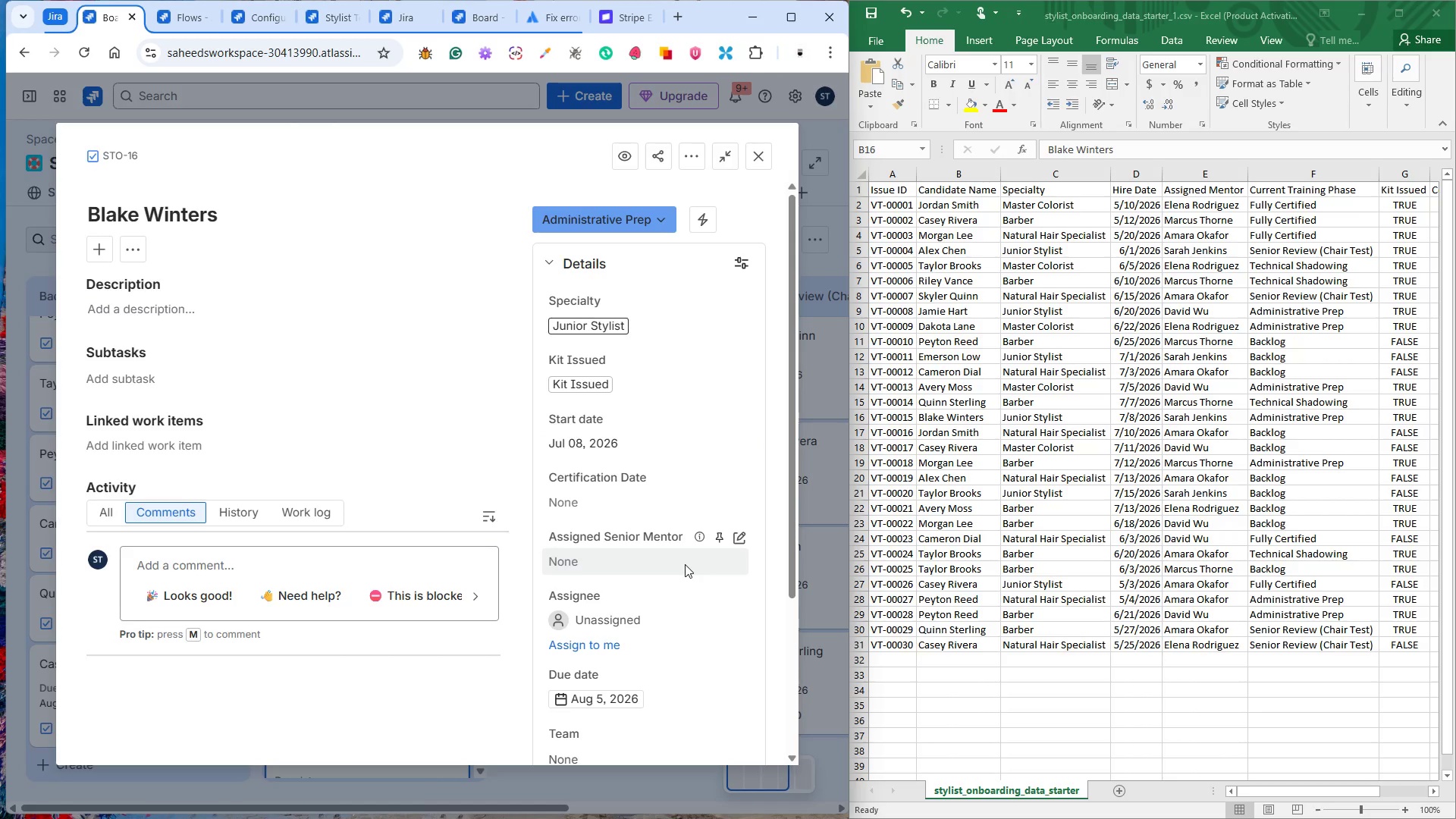 
wait(10.62)
 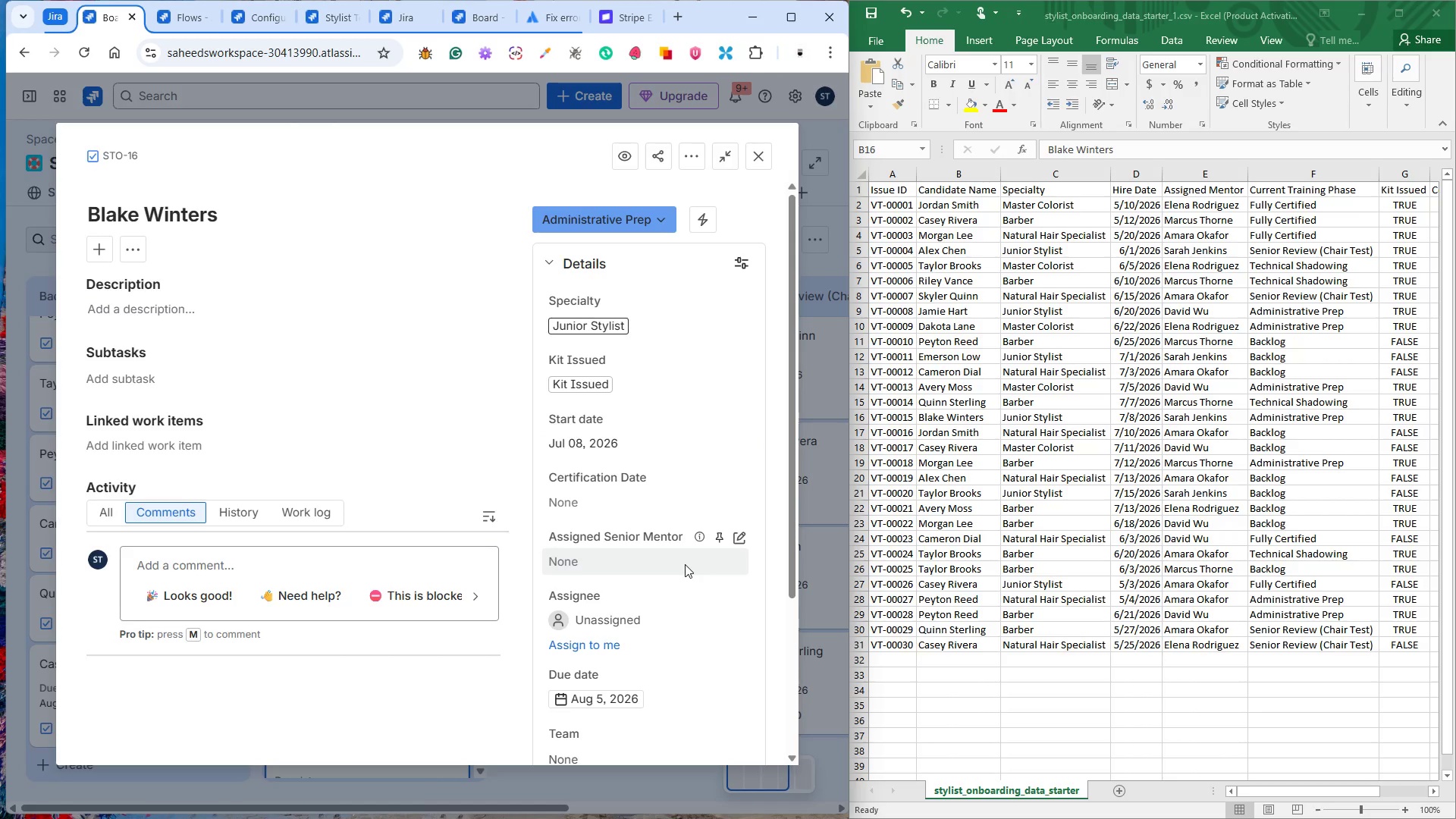 
left_click([626, 570])
 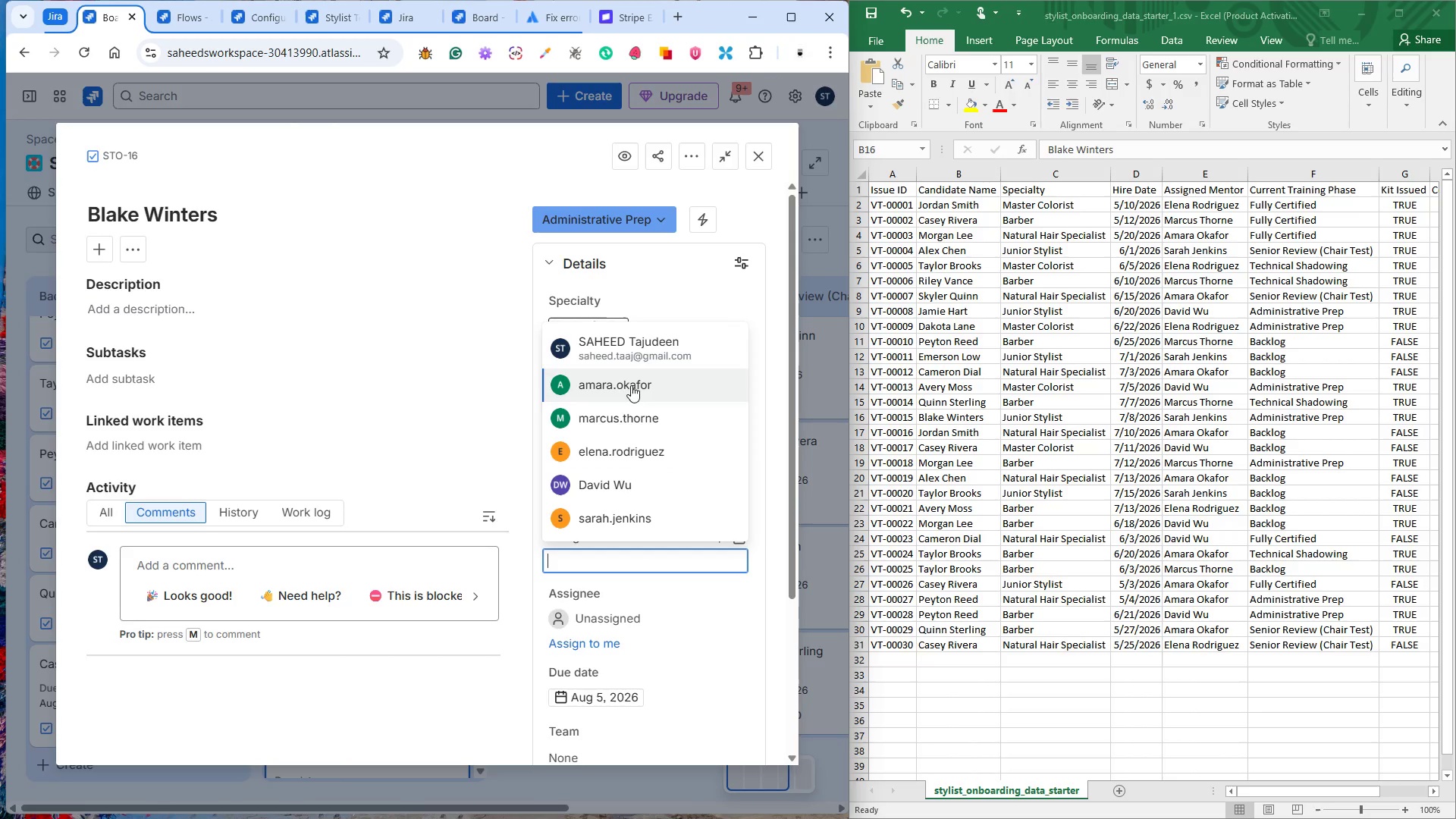 
left_click([648, 513])
 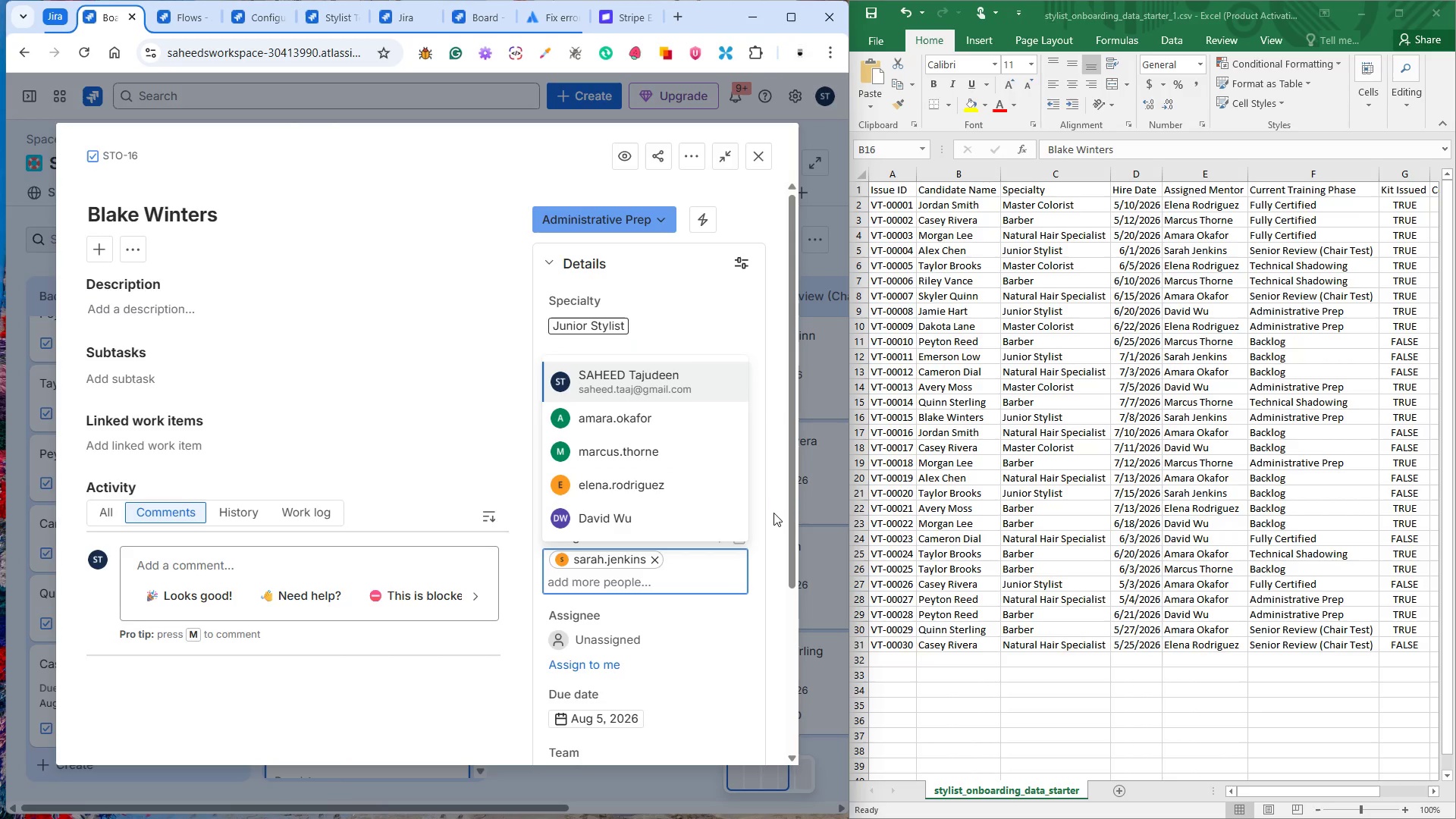 
left_click([777, 516])
 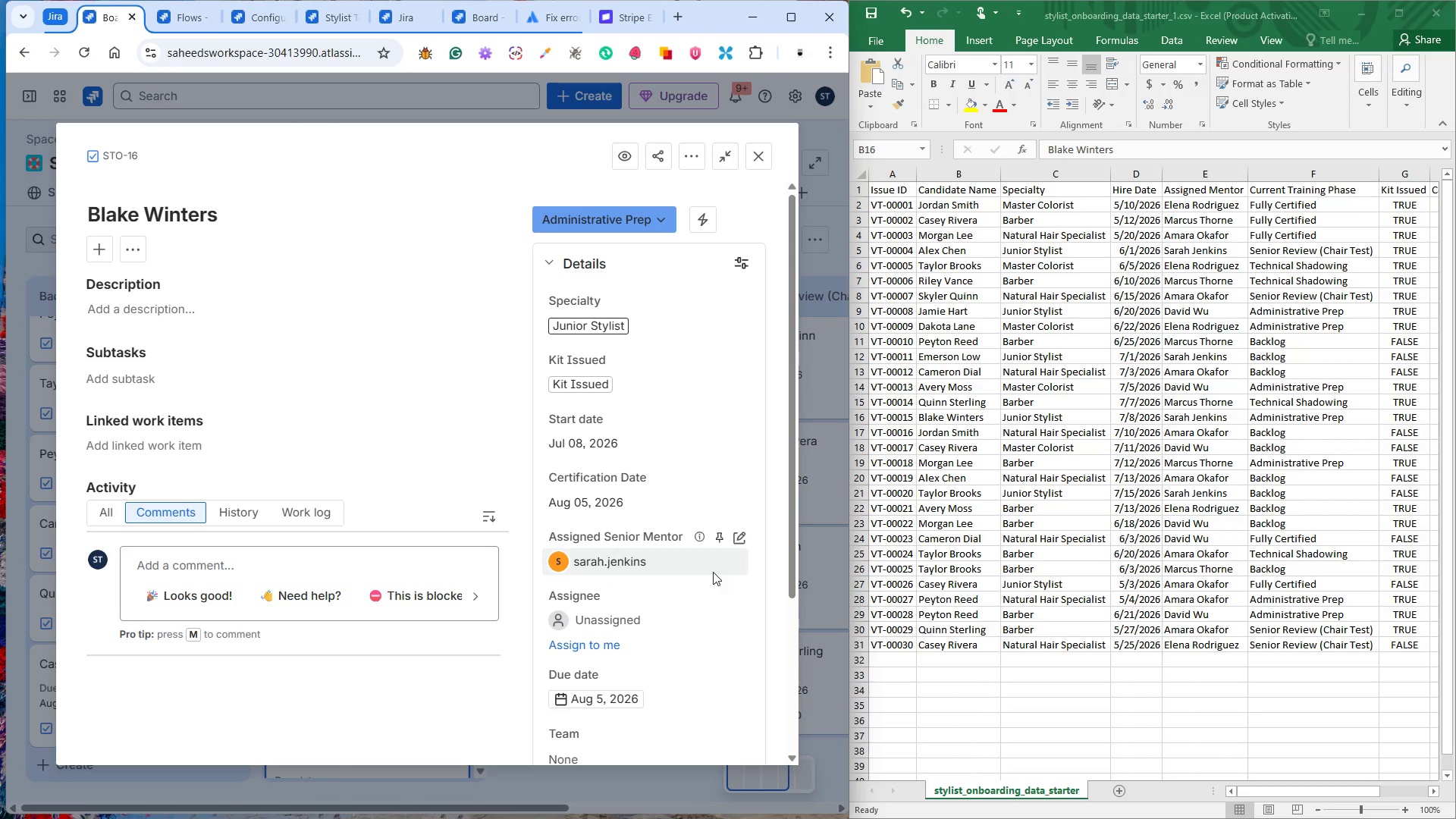 
scroll: coordinate [695, 573], scroll_direction: down, amount: 3.0
 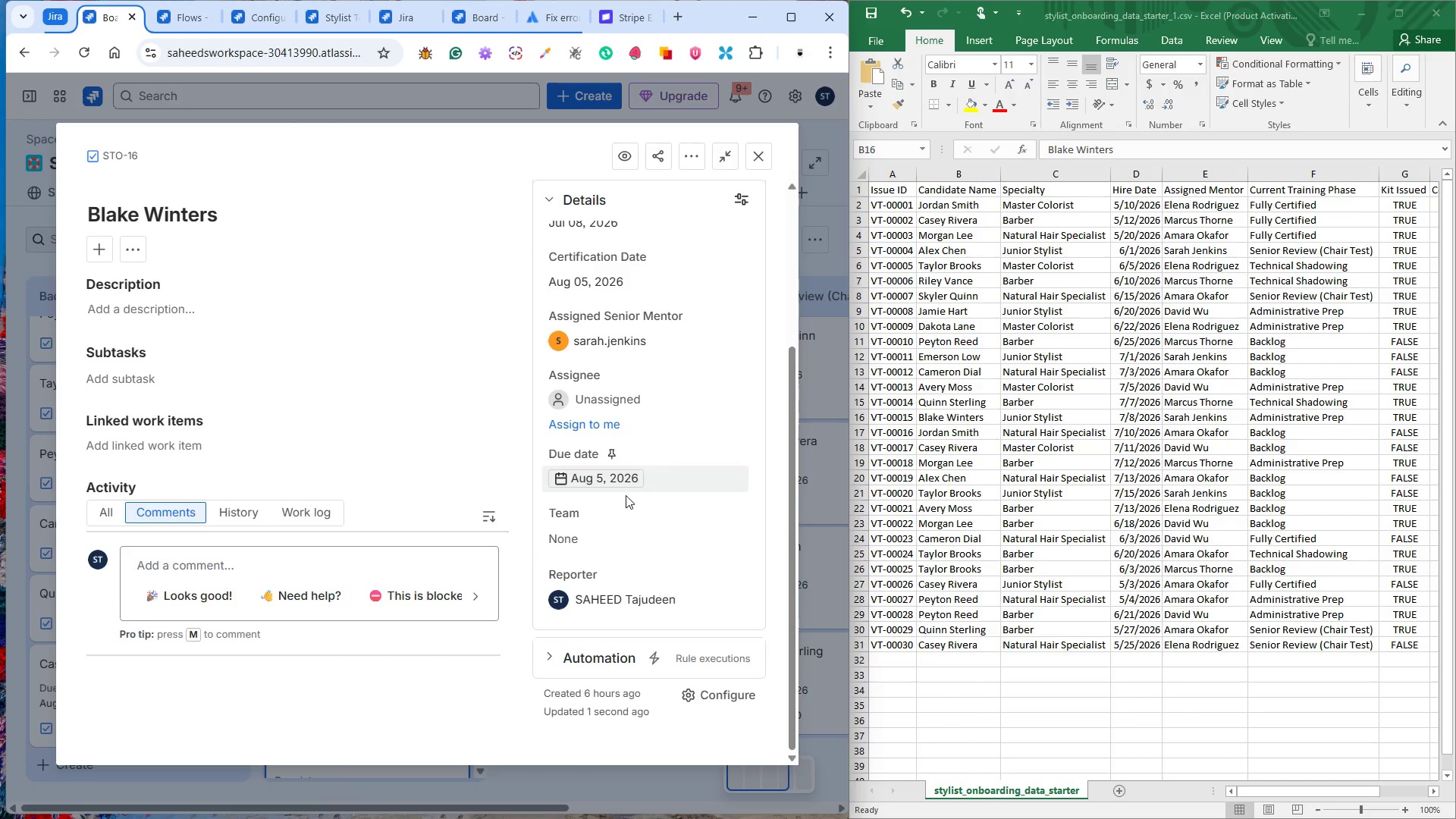 
scroll: coordinate [663, 551], scroll_direction: up, amount: 3.0
 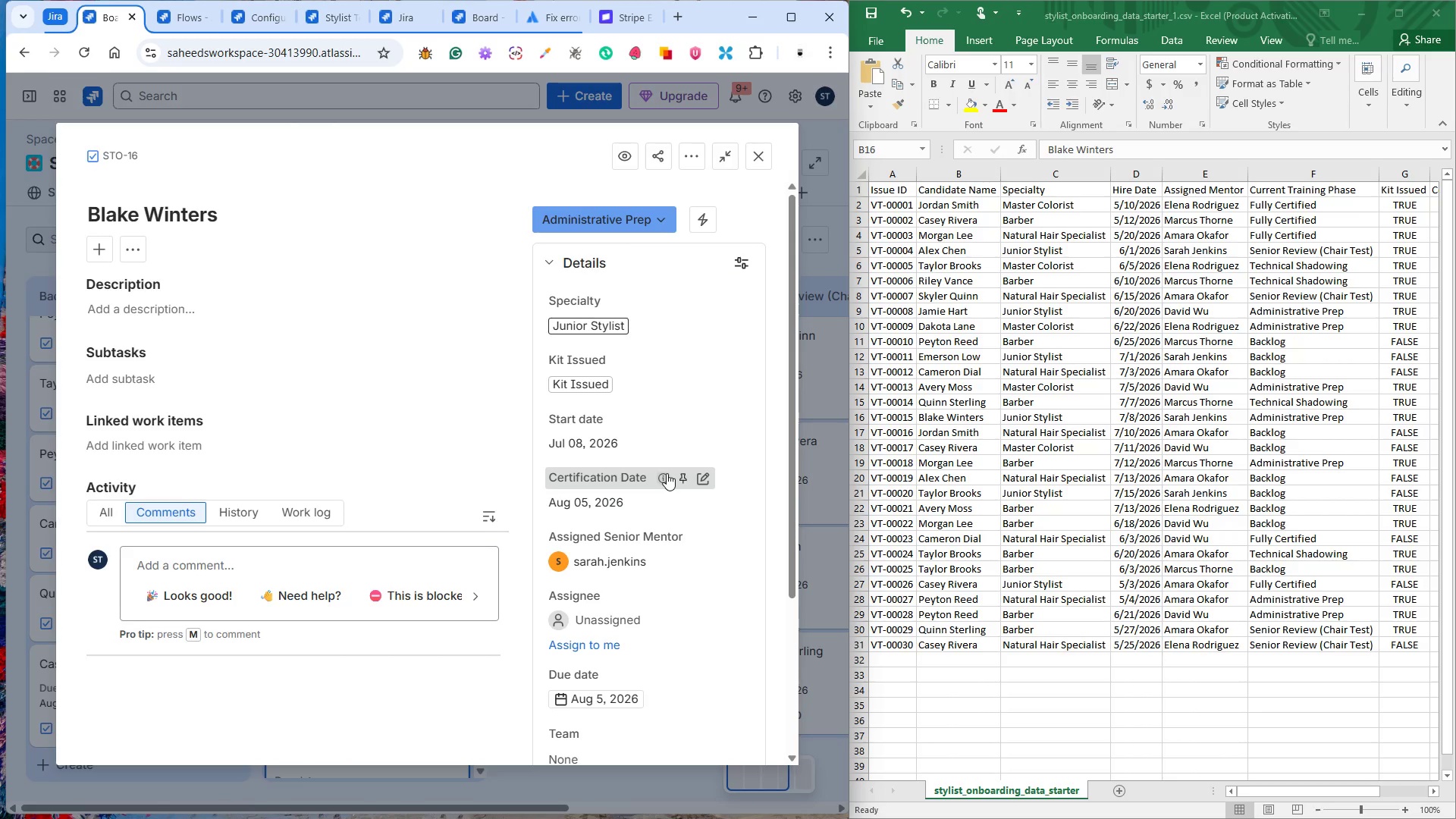 
scroll: coordinate [697, 512], scroll_direction: down, amount: 1.0
 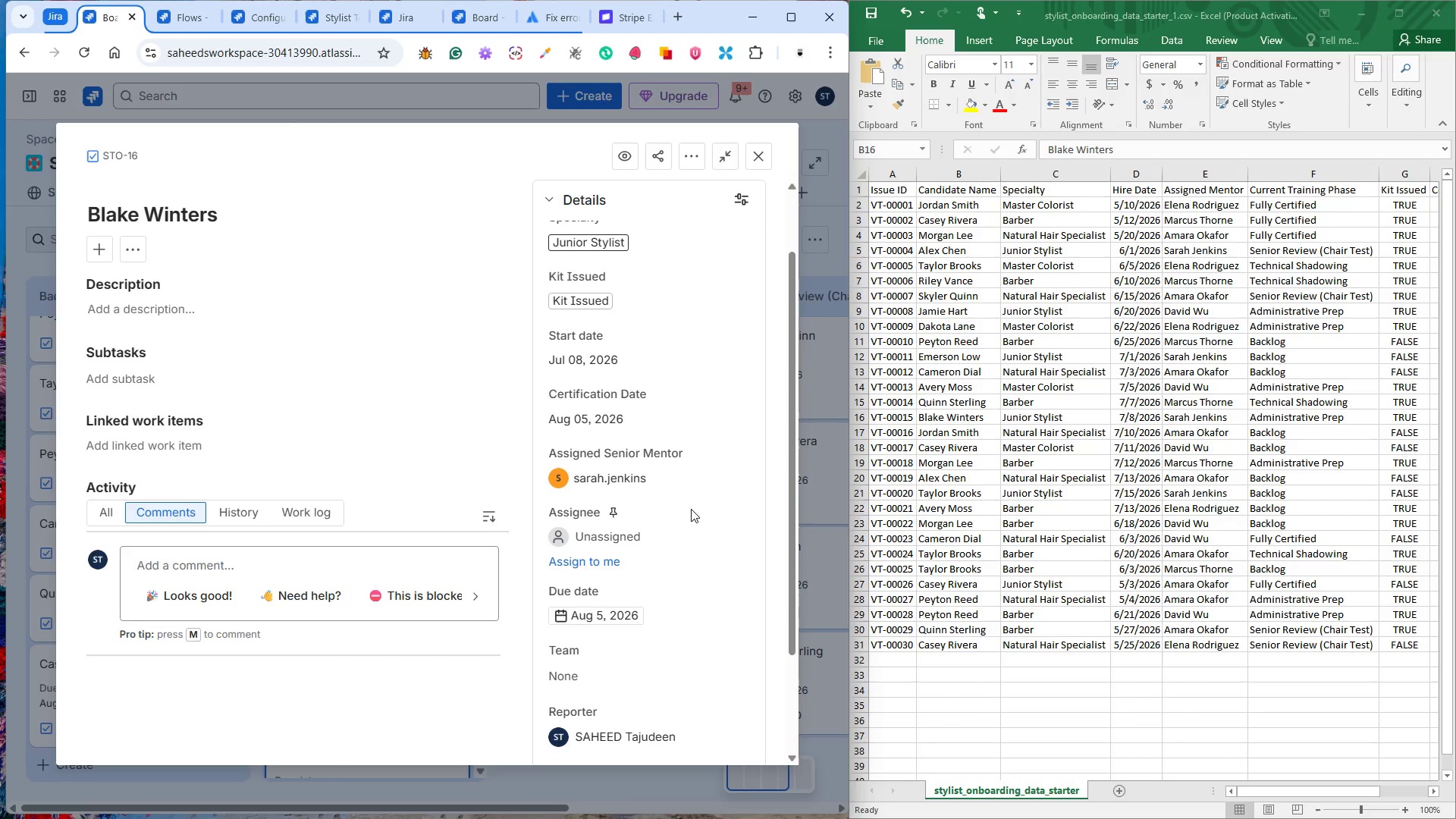 
scroll: coordinate [691, 509], scroll_direction: up, amount: 2.0
 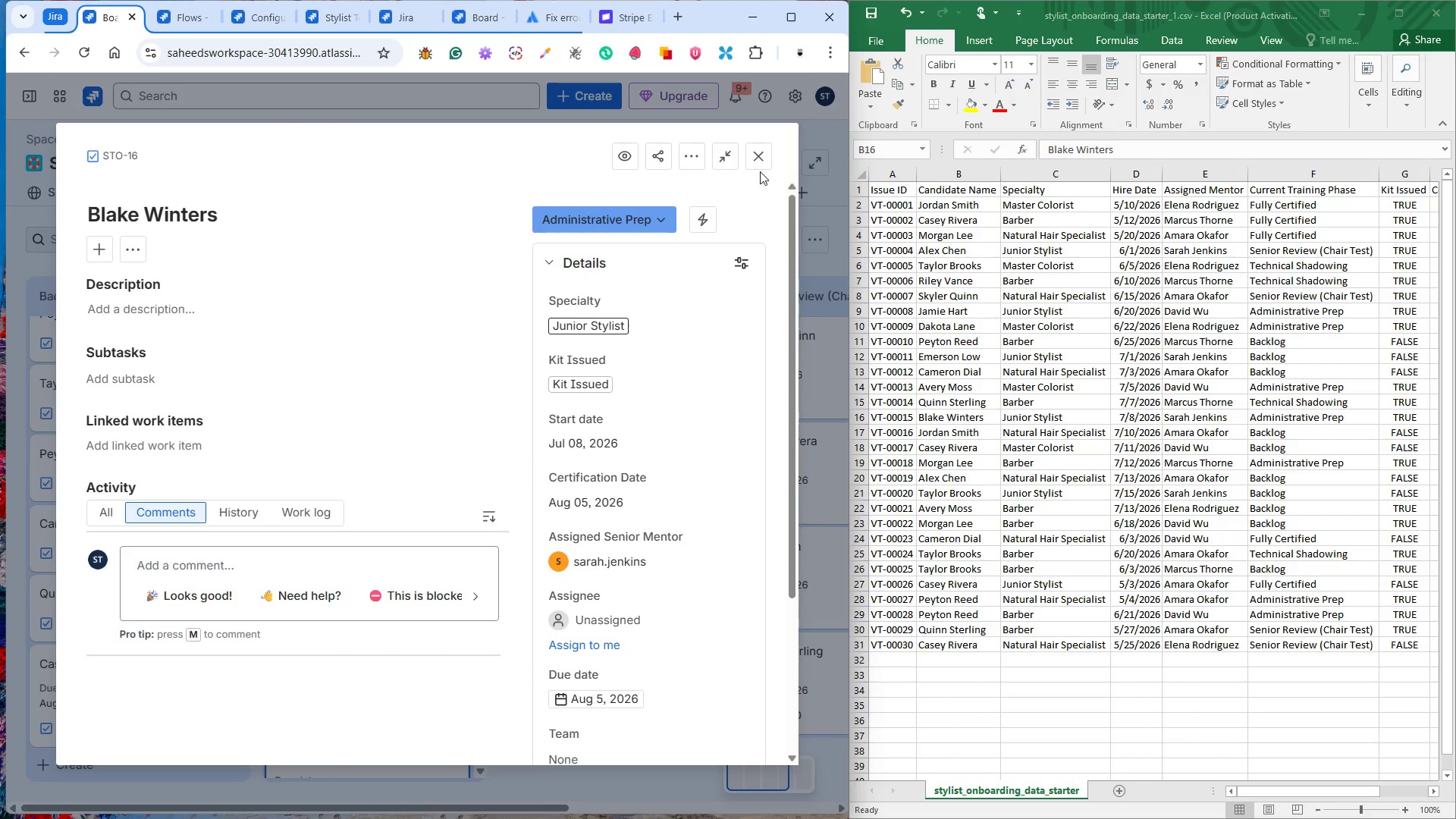 
left_click([761, 166])
 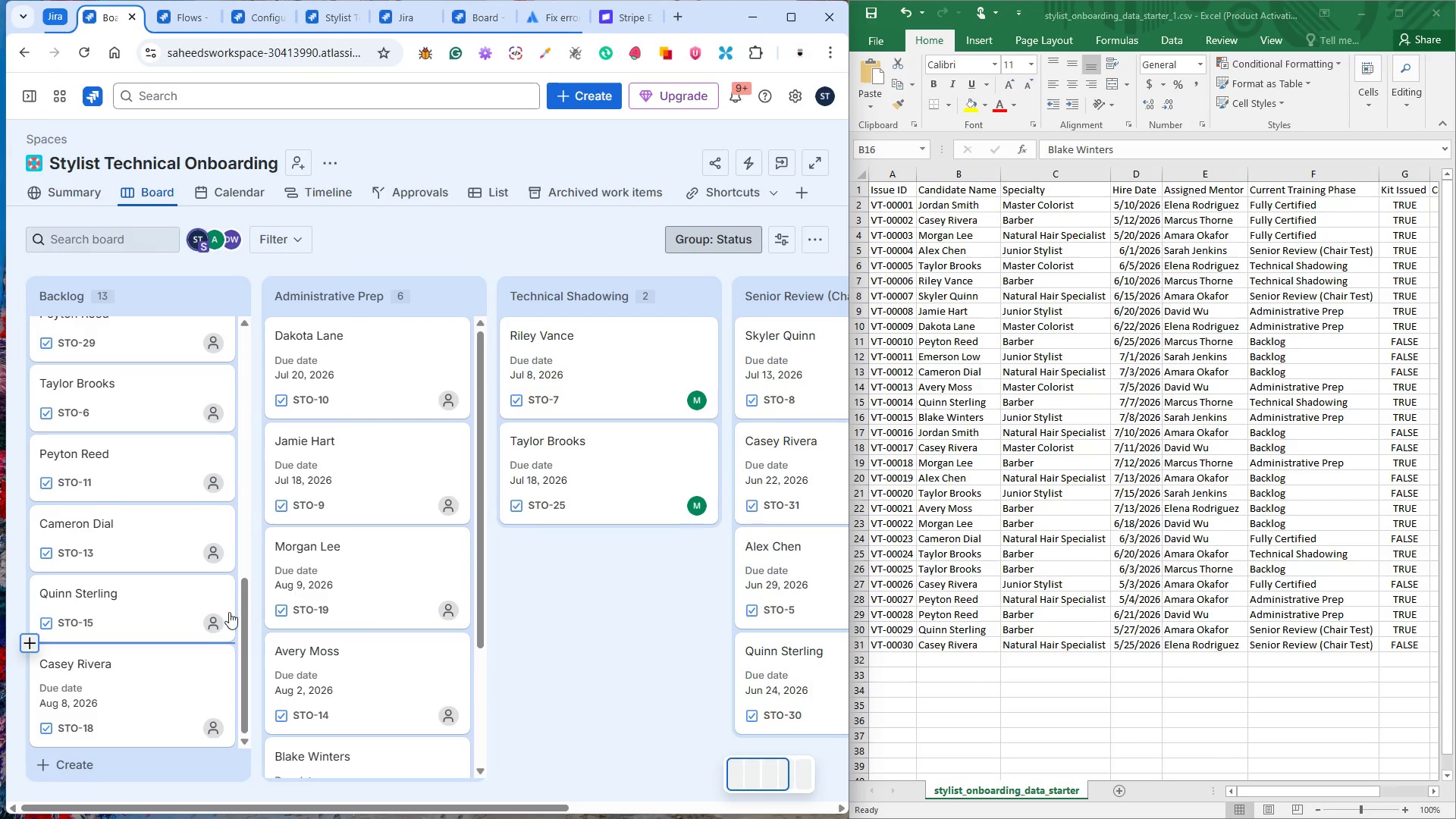 
left_click([177, 594])
 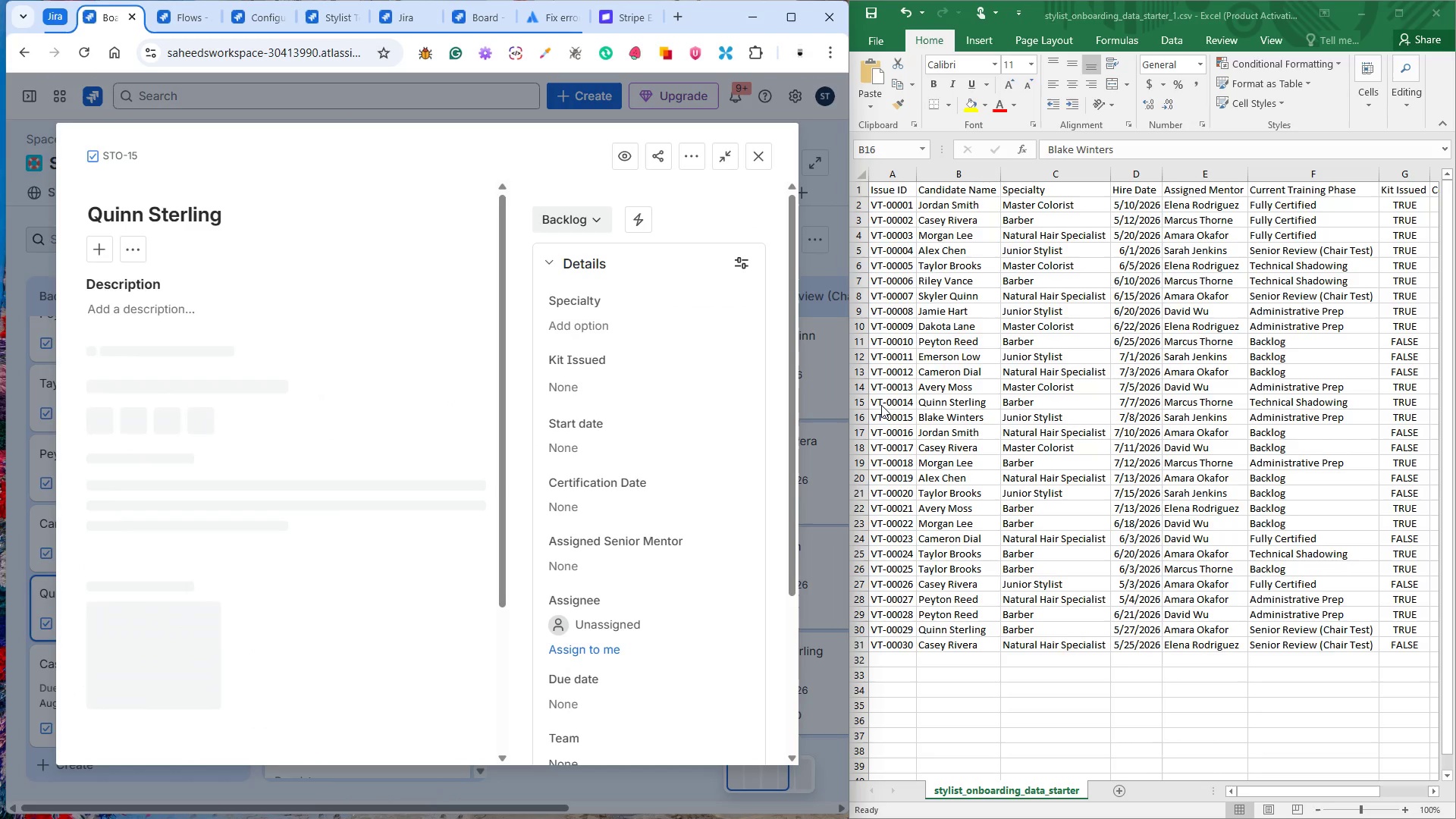 
left_click([945, 401])
 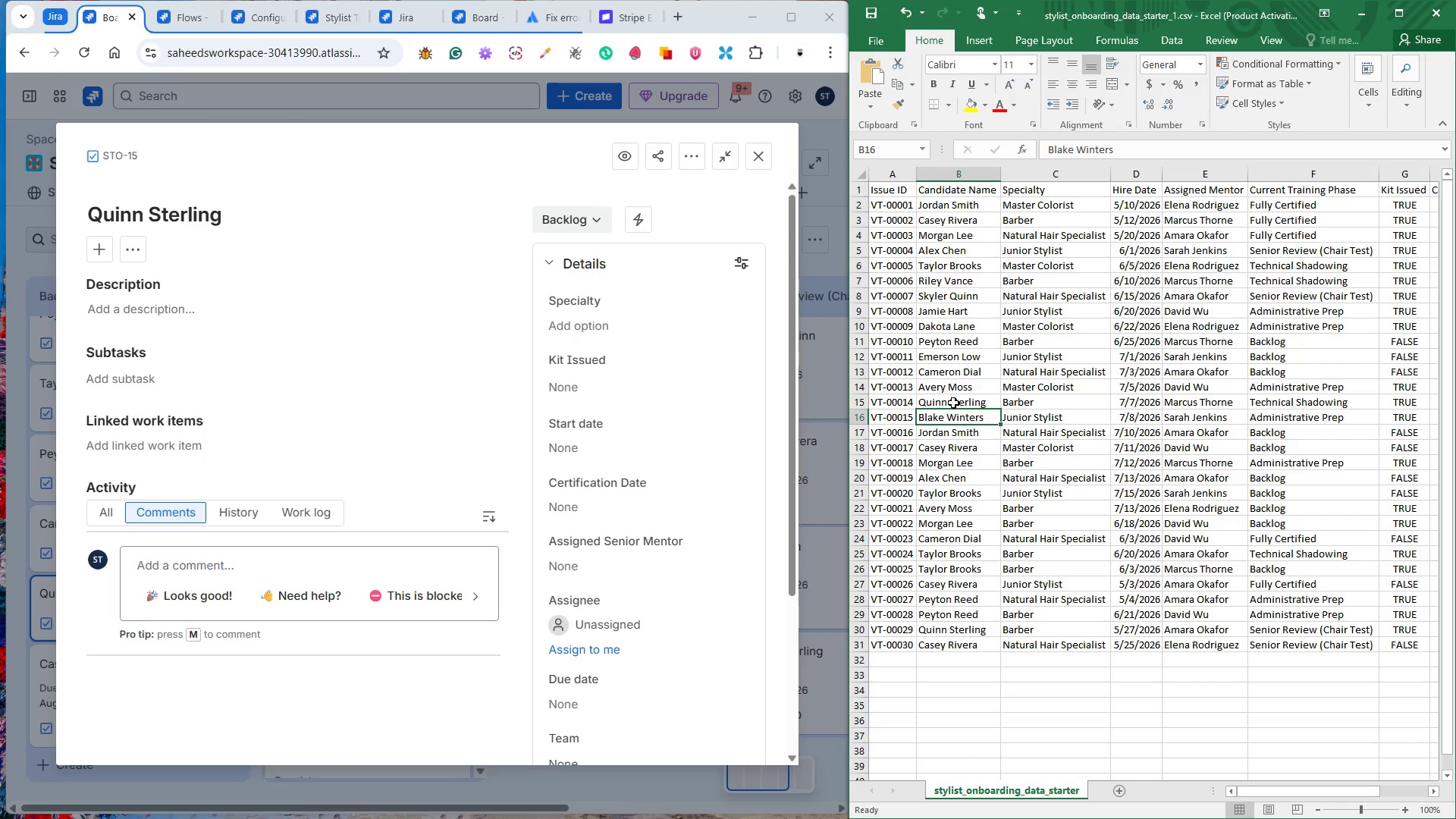 
left_click([953, 403])
 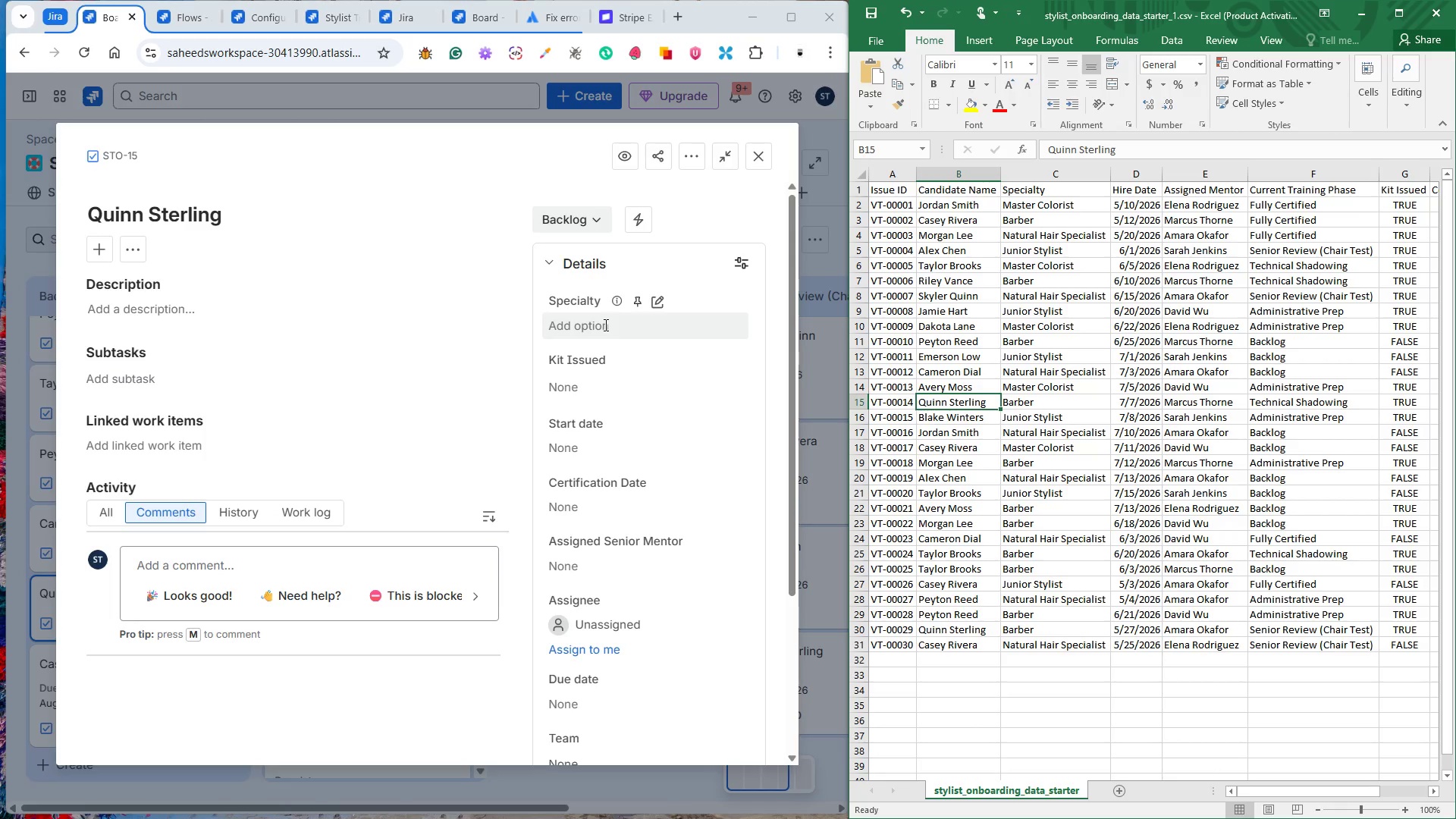 
wait(5.97)
 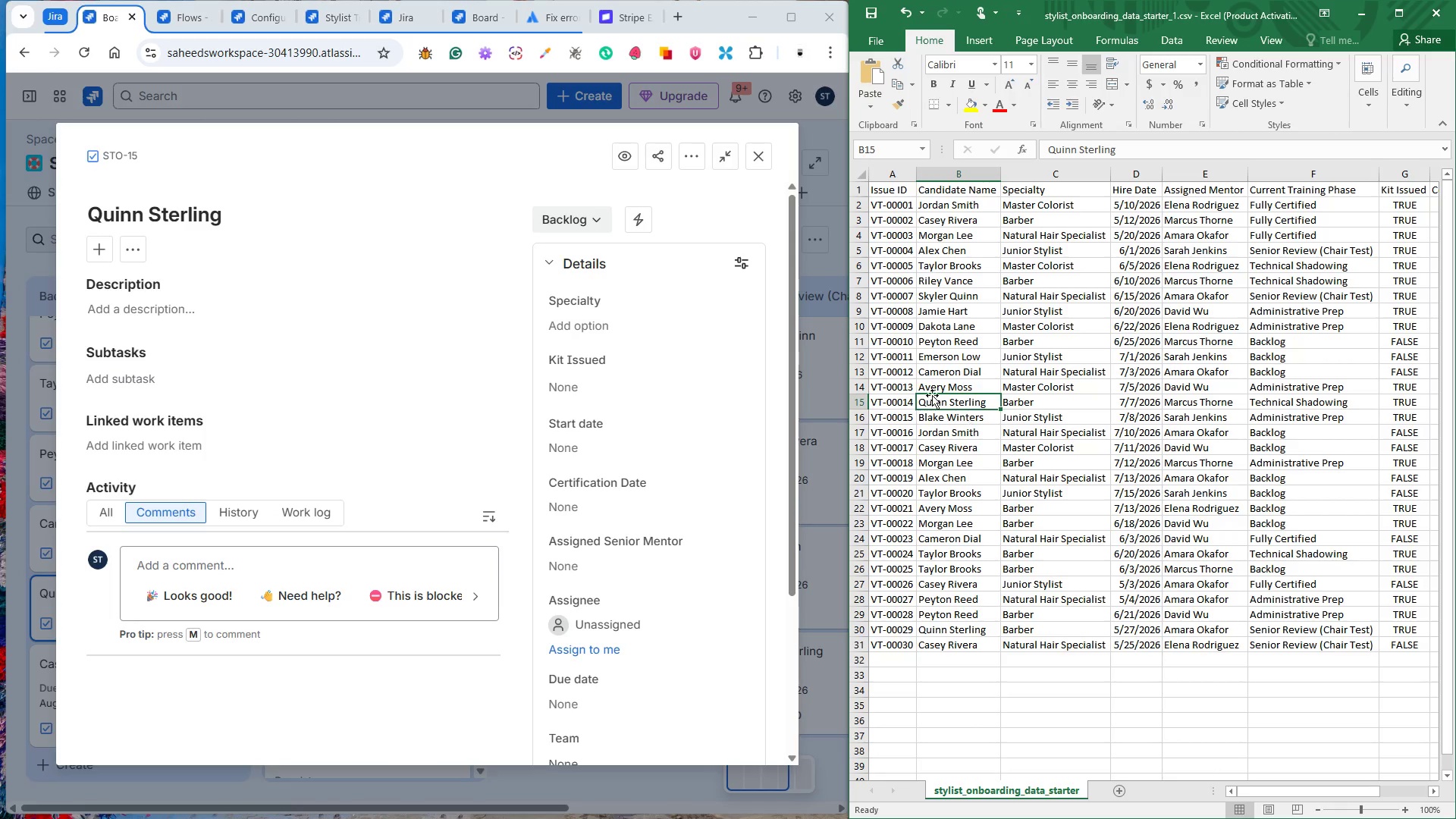 
left_click([604, 325])
 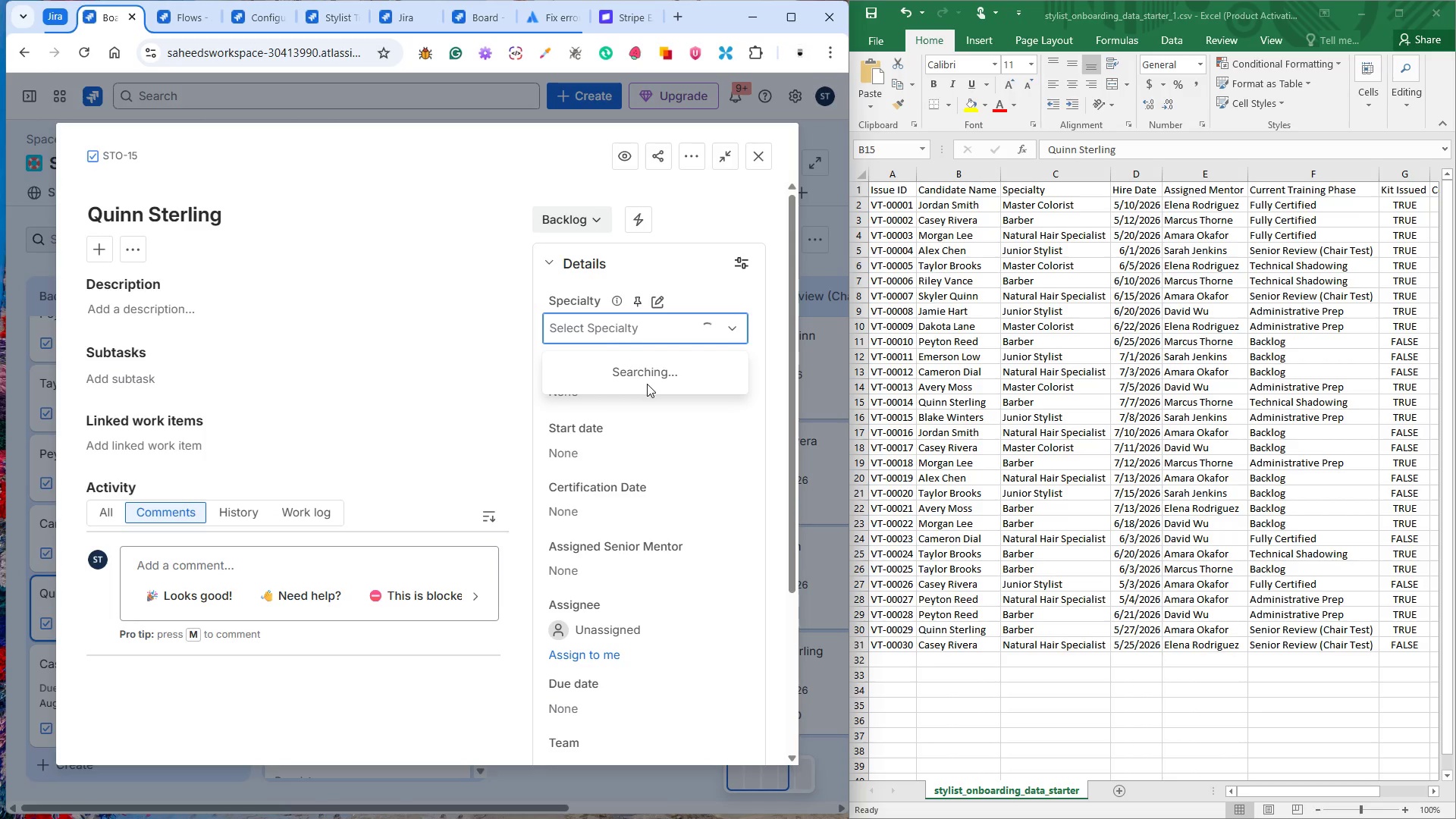 
mouse_move([632, 388])
 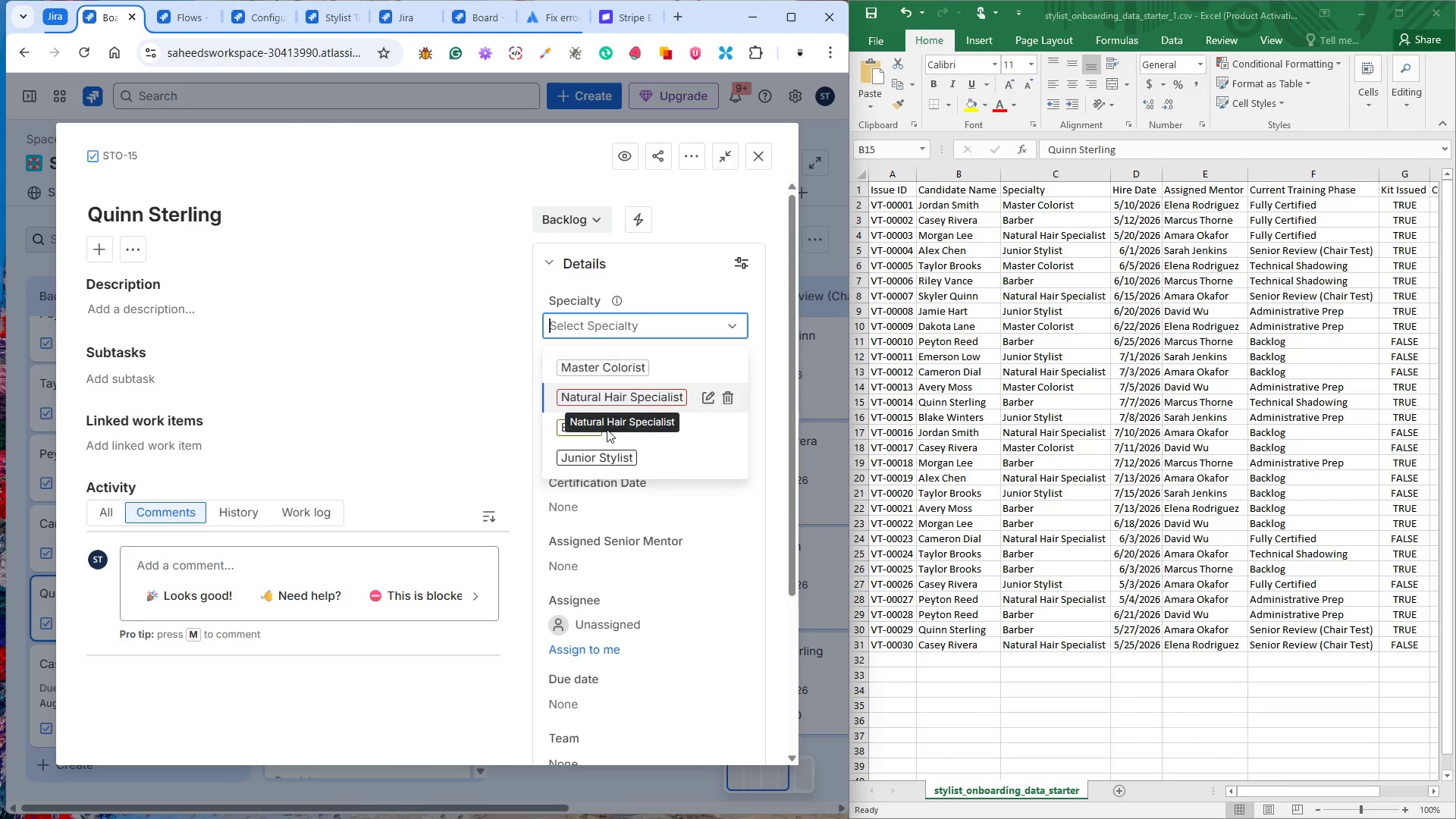 
left_click([600, 434])
 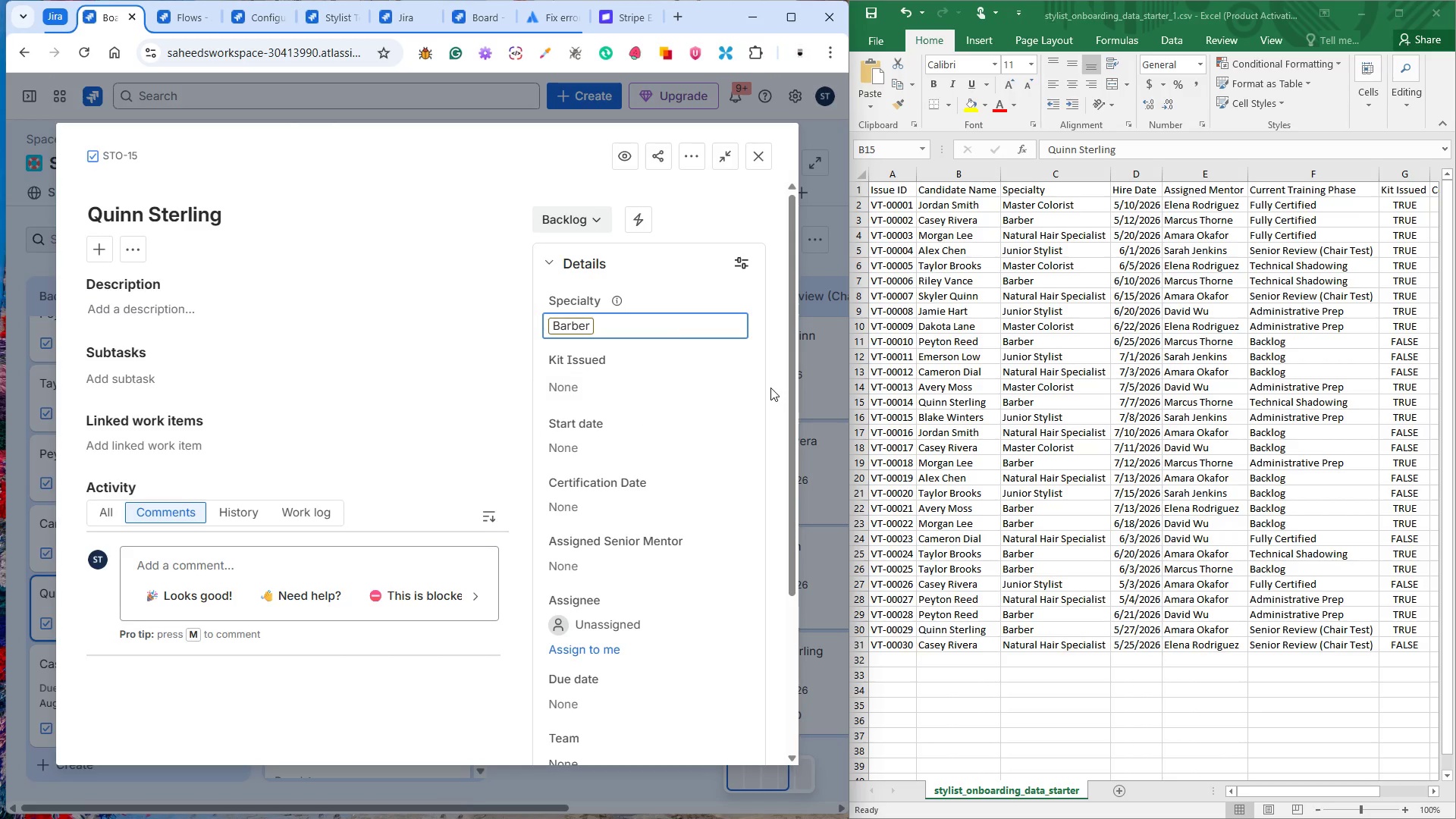 
left_click([770, 388])
 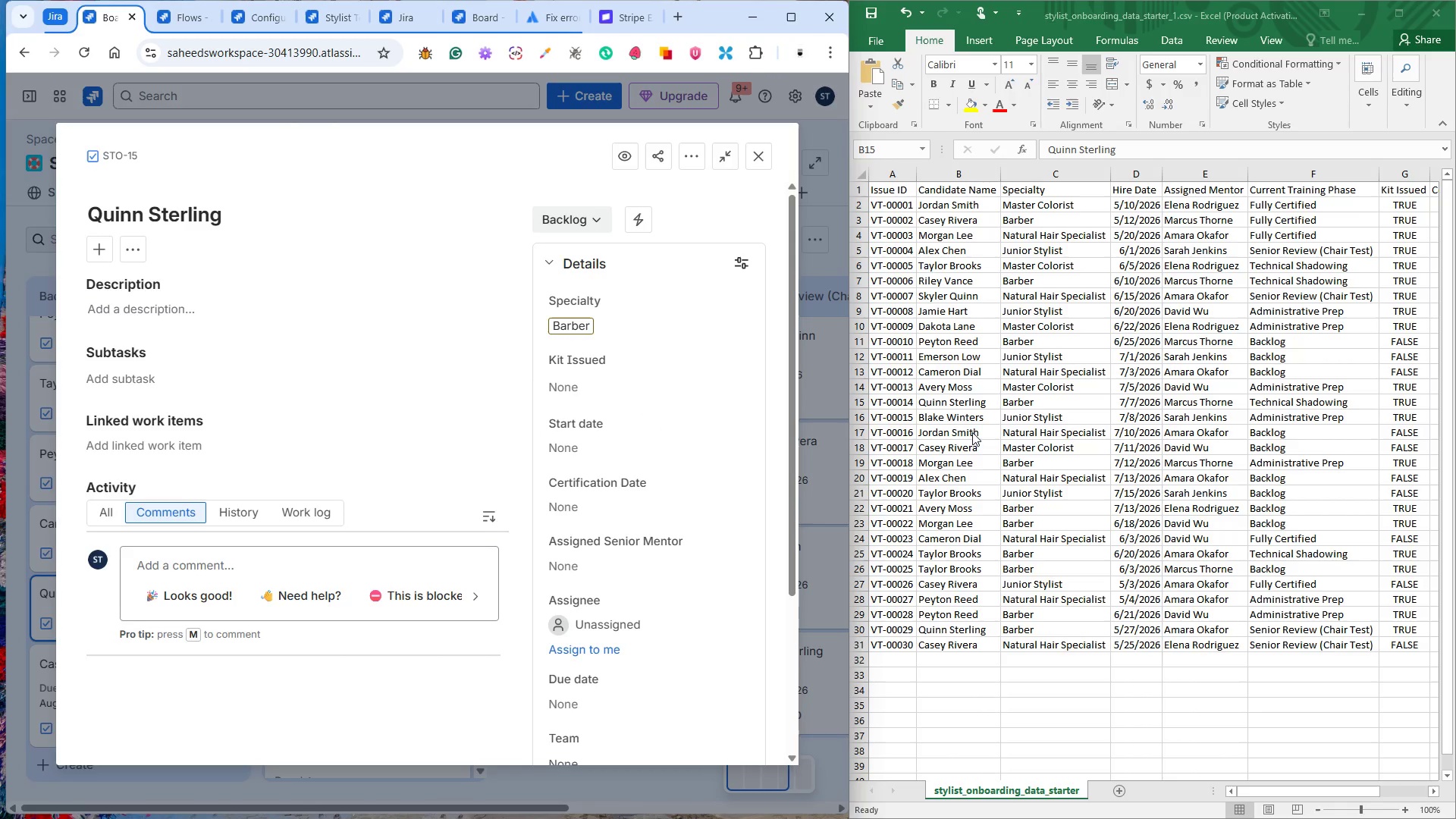 
left_click([972, 432])
 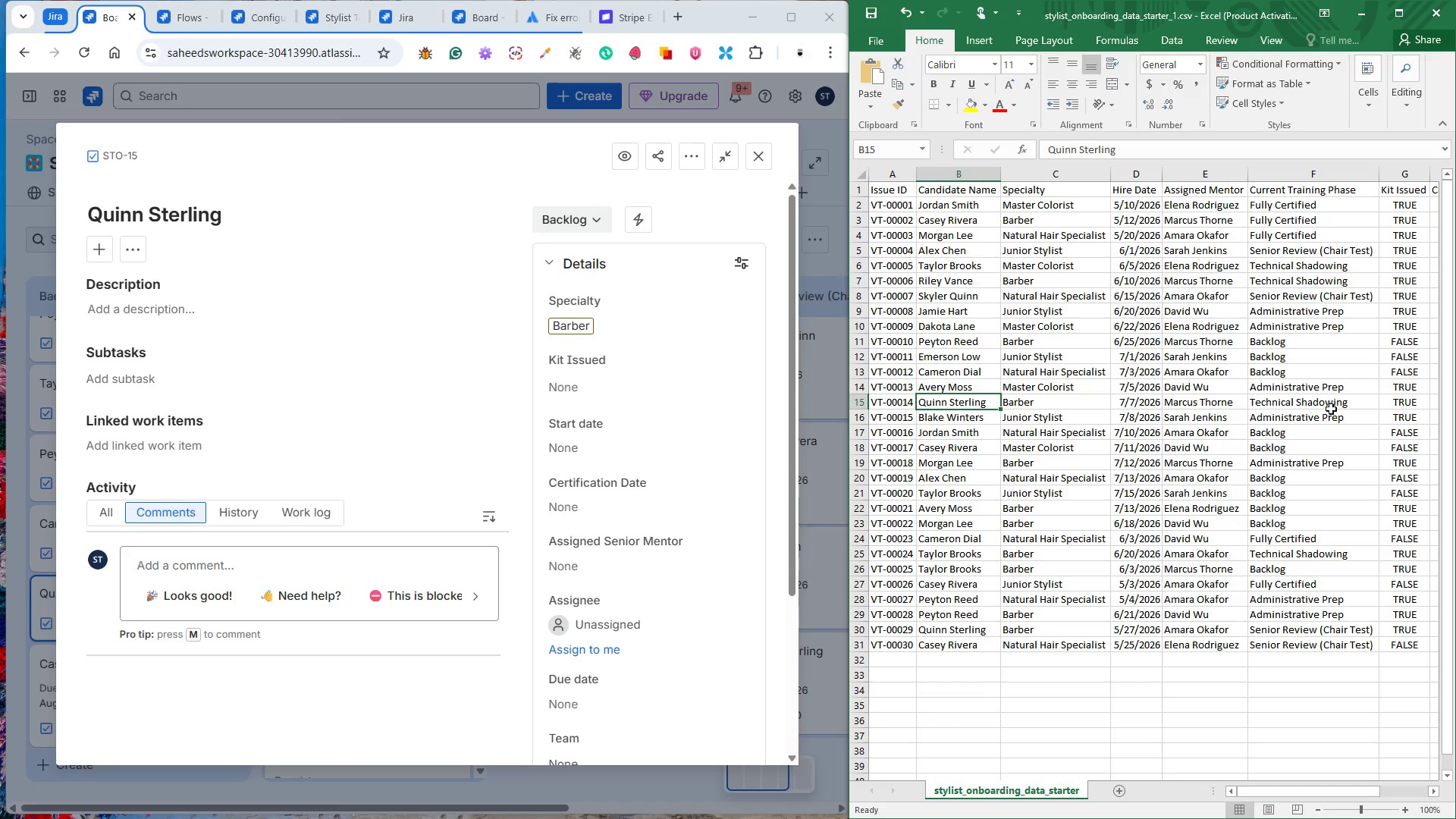 
wait(6.53)
 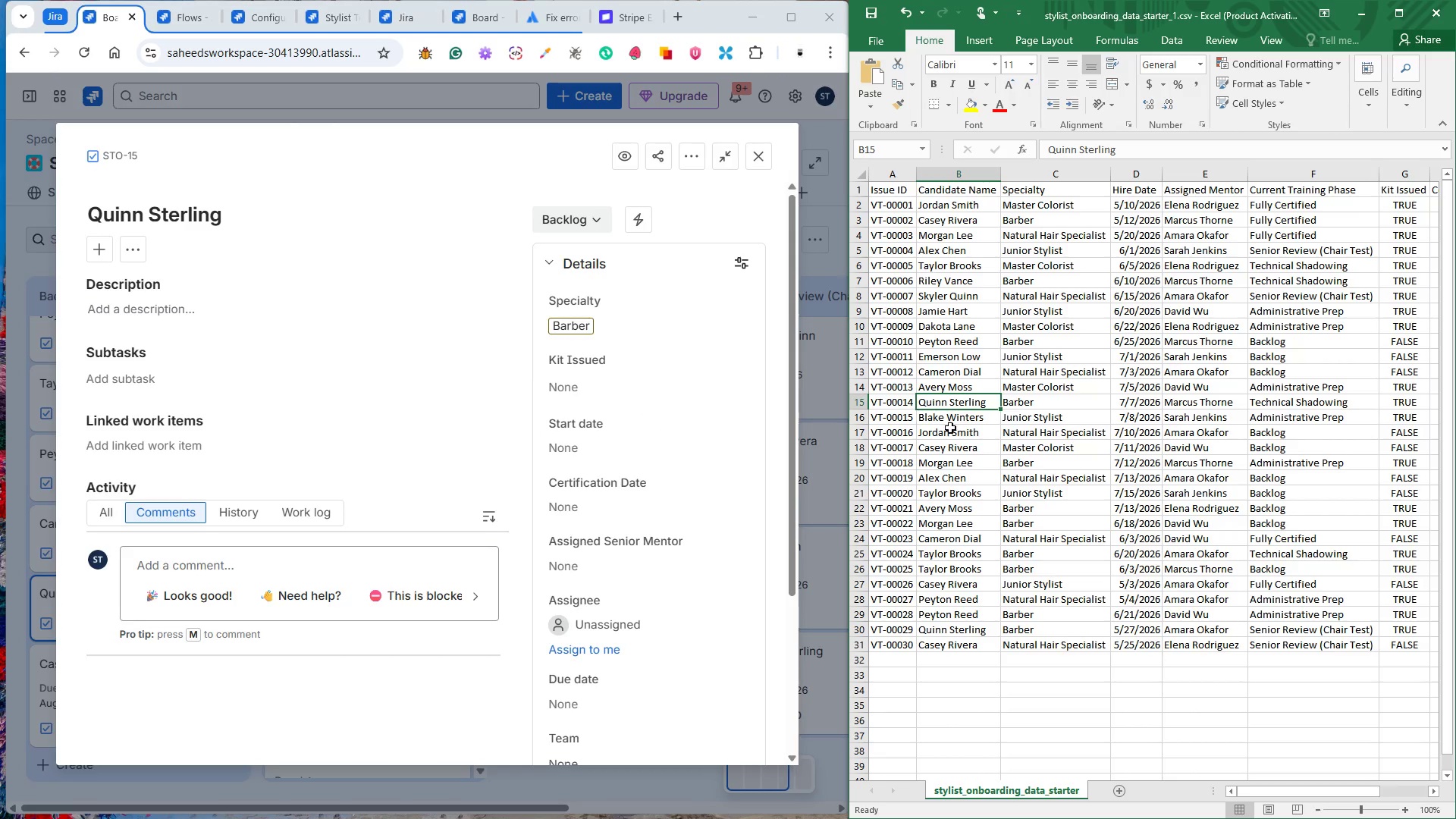 
left_click([561, 208])
 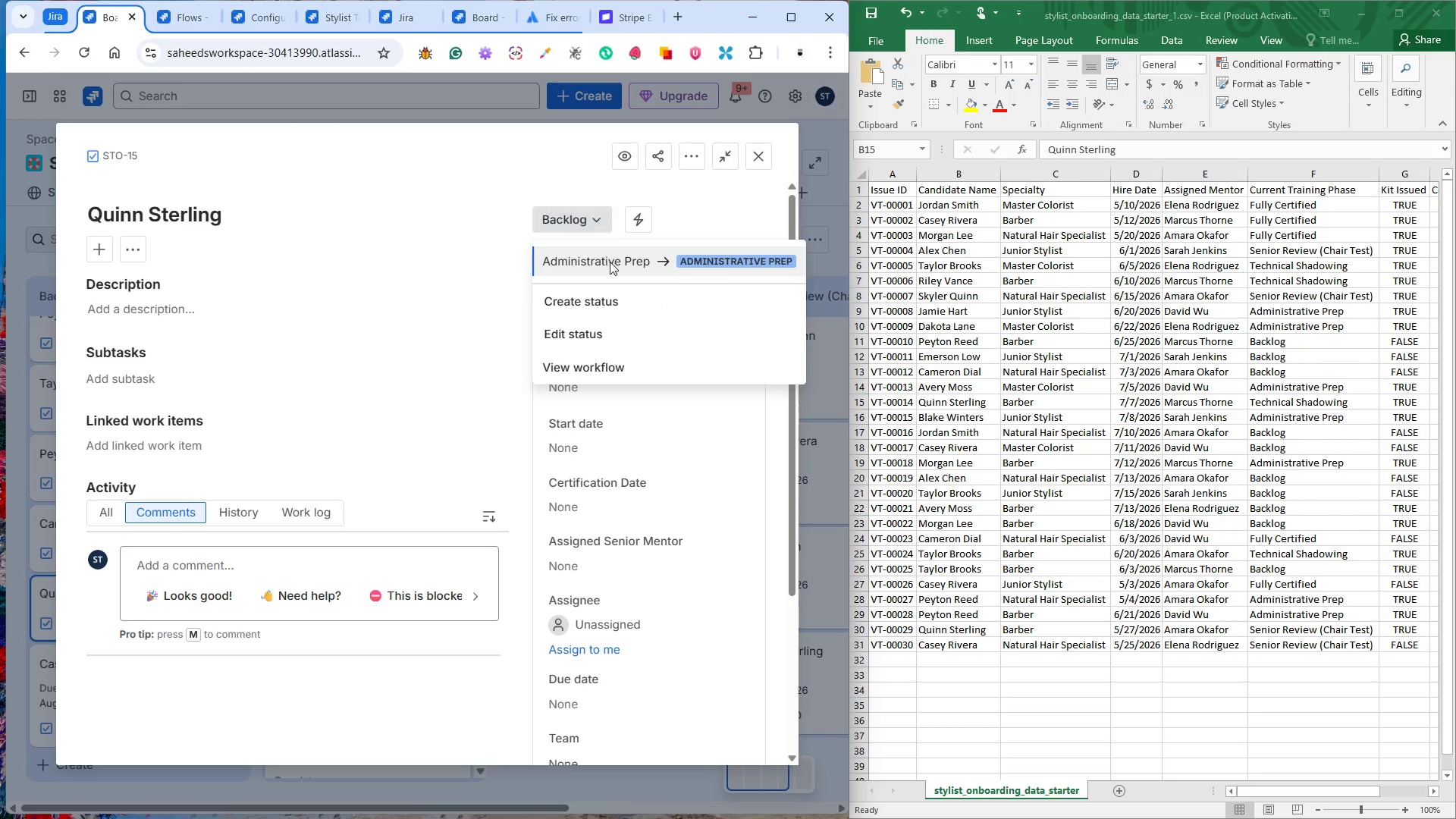 
left_click([610, 263])
 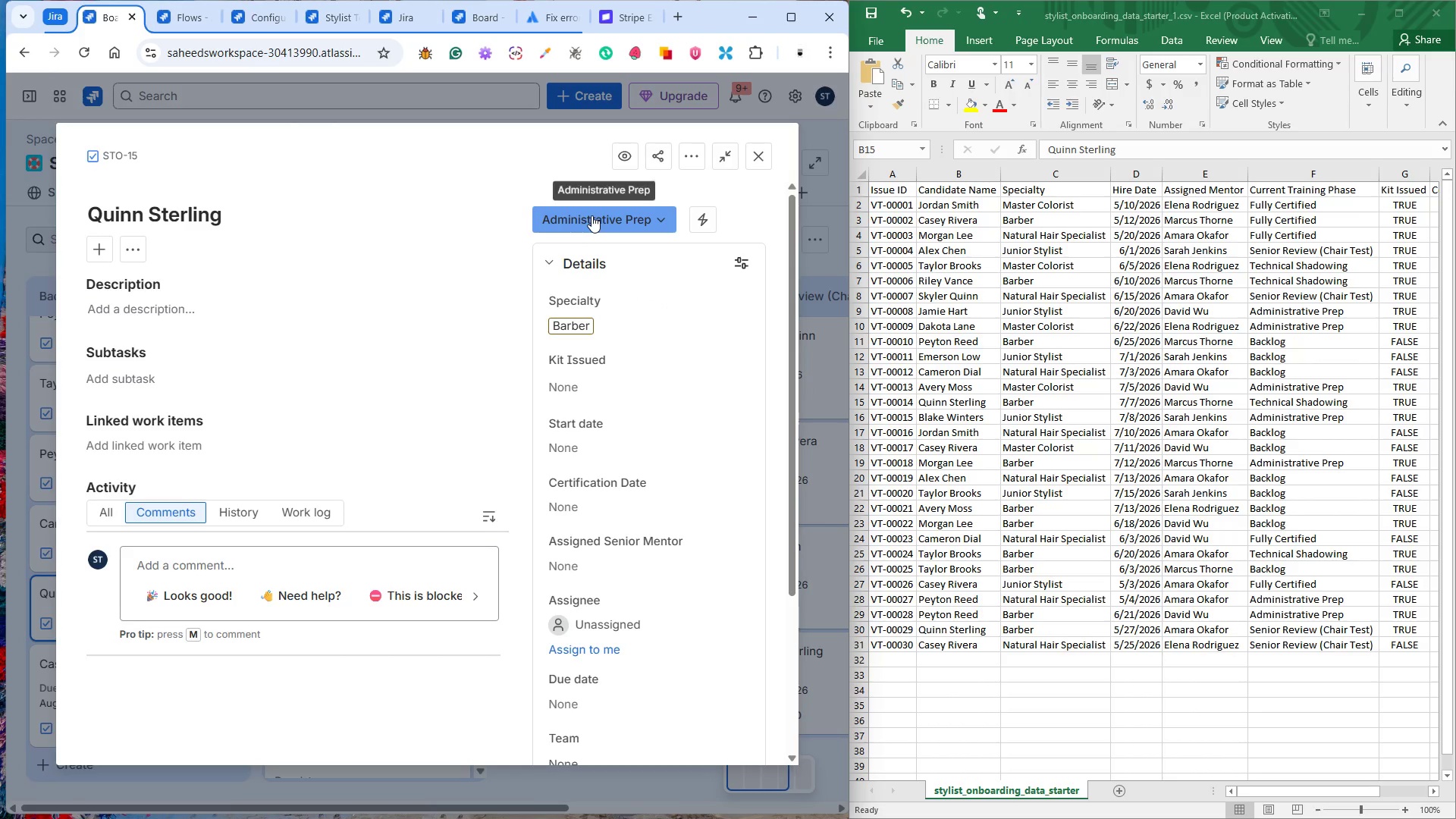 
left_click([592, 215])
 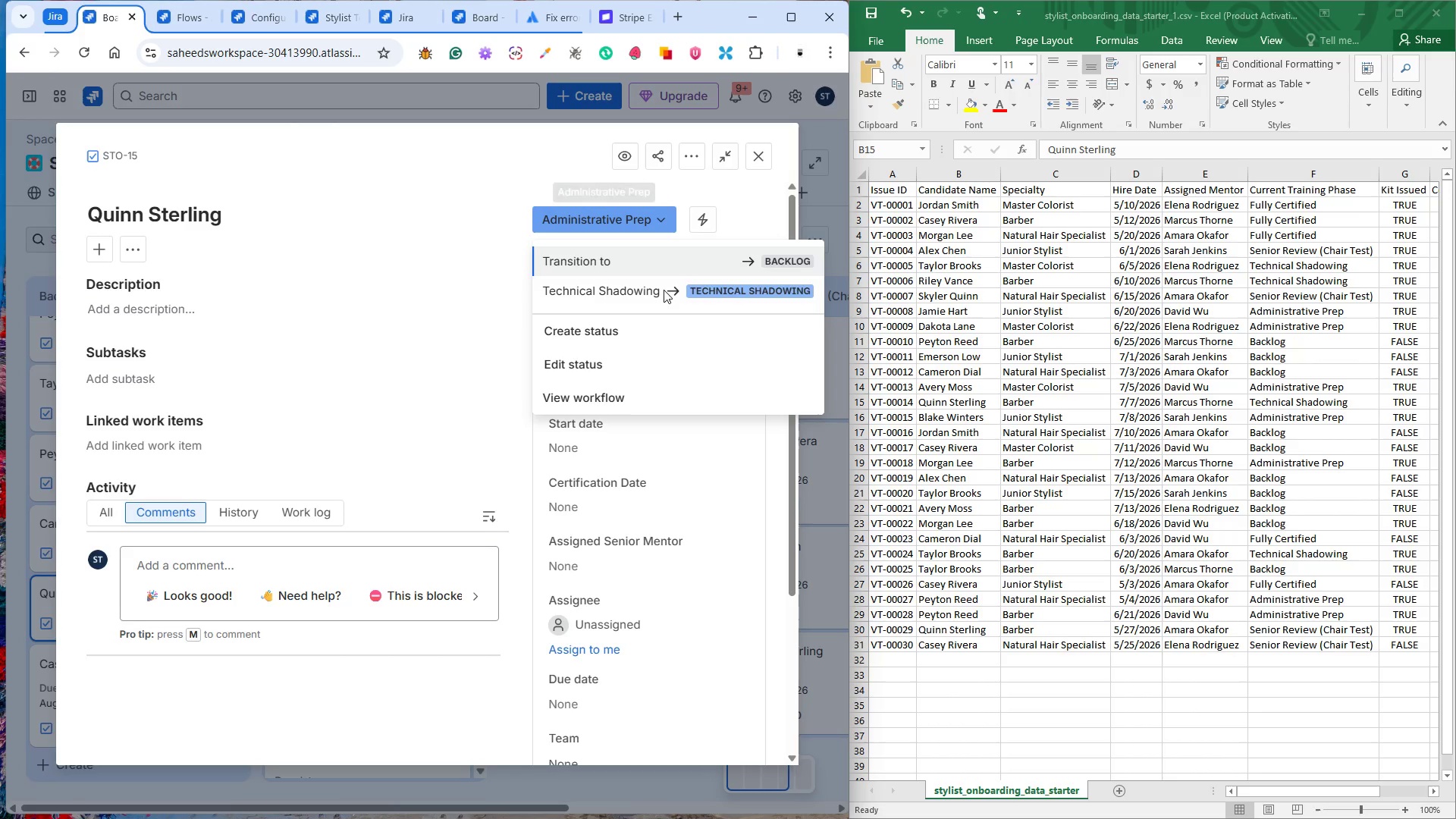 
left_click([664, 296])
 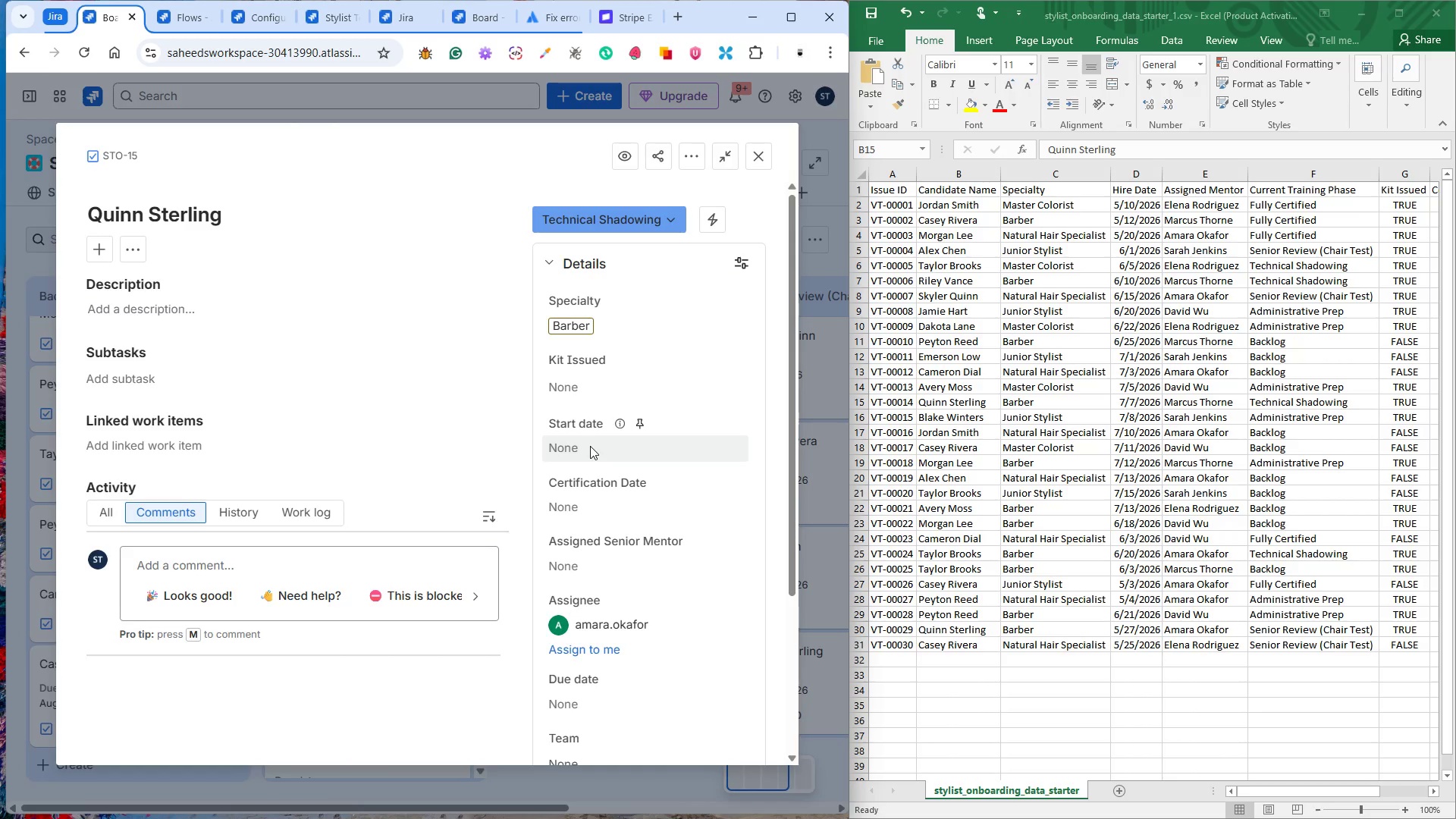 
wait(13.08)
 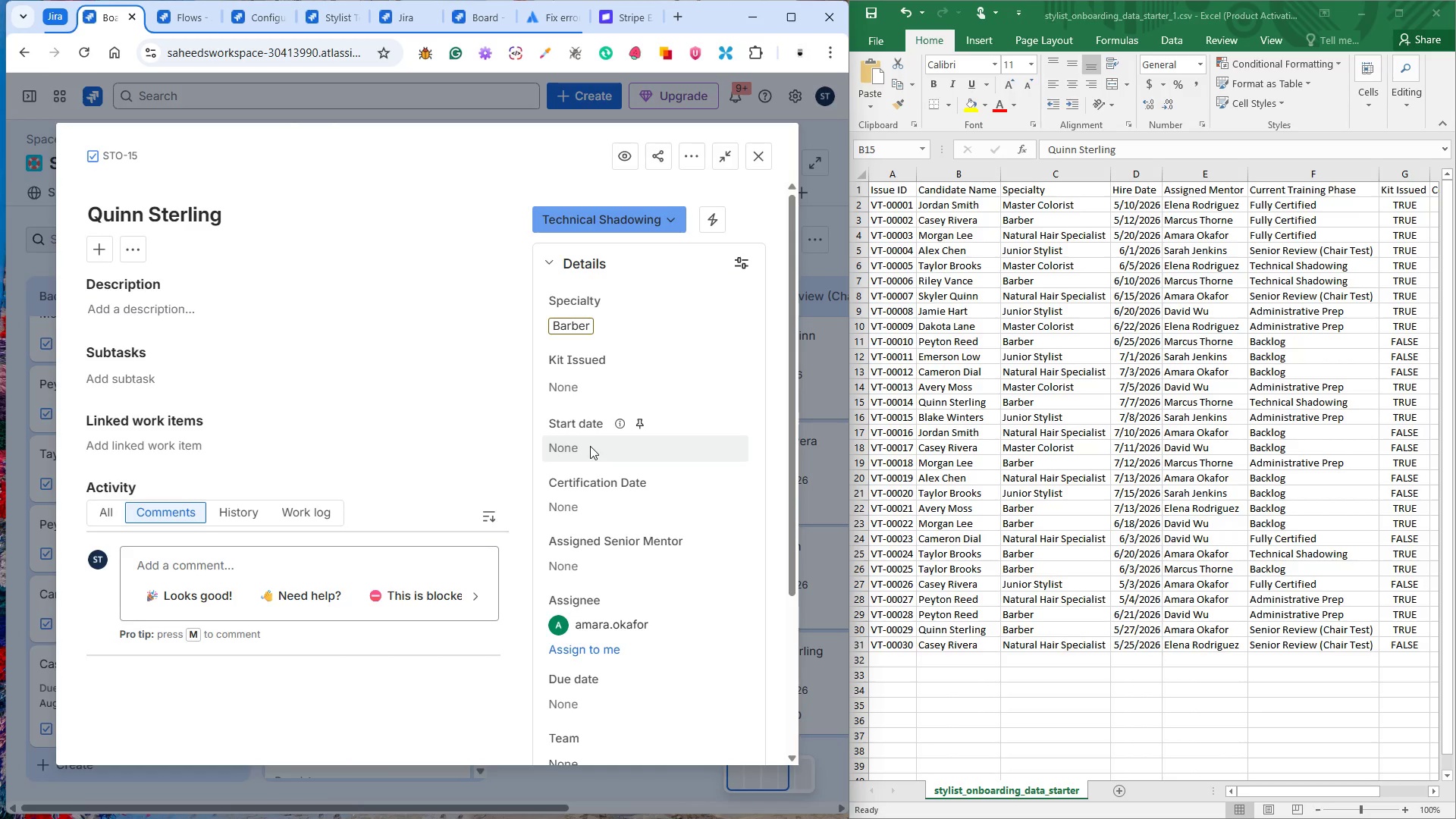 
left_click([941, 401])
 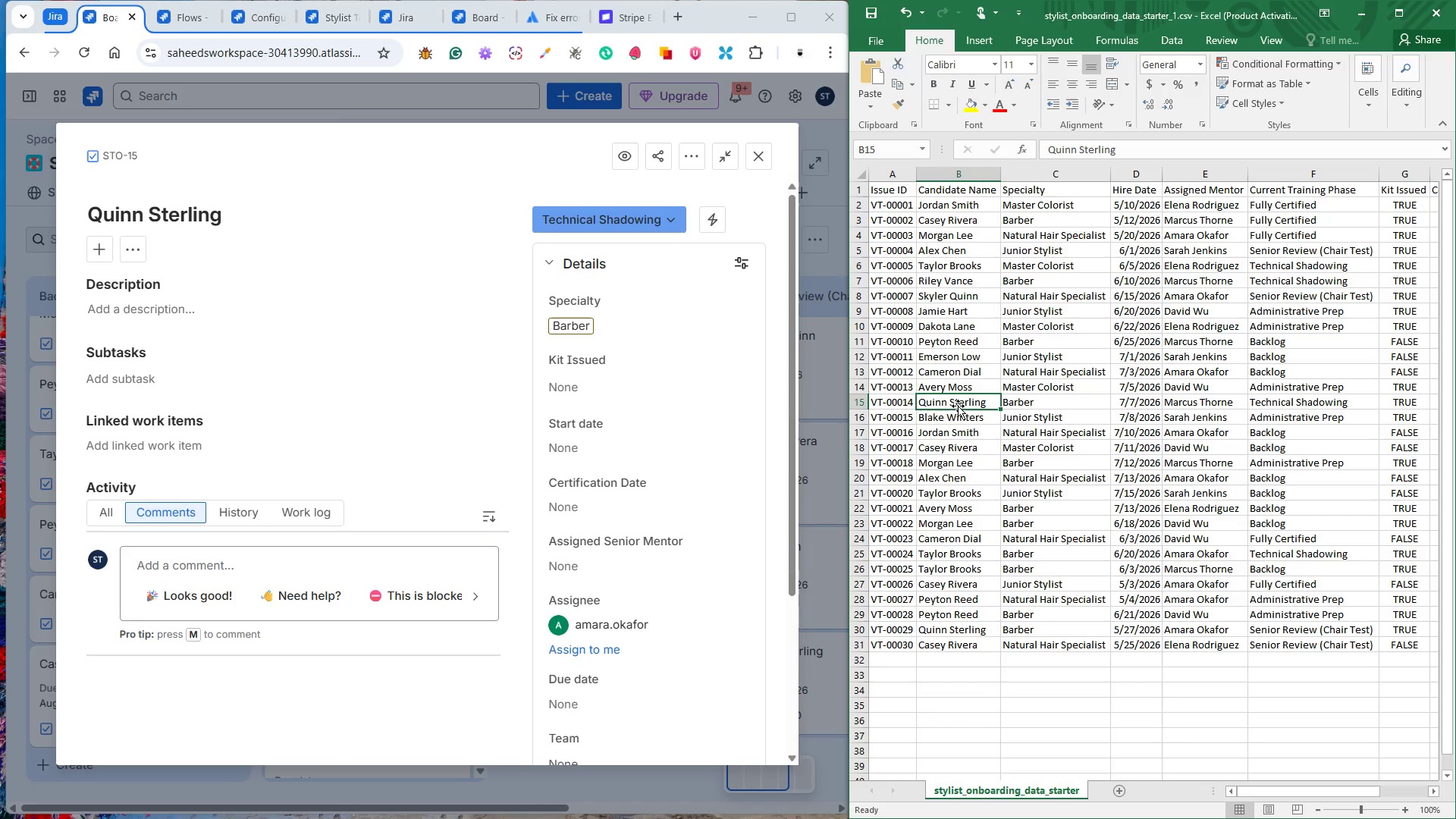 
double_click([660, 570])
 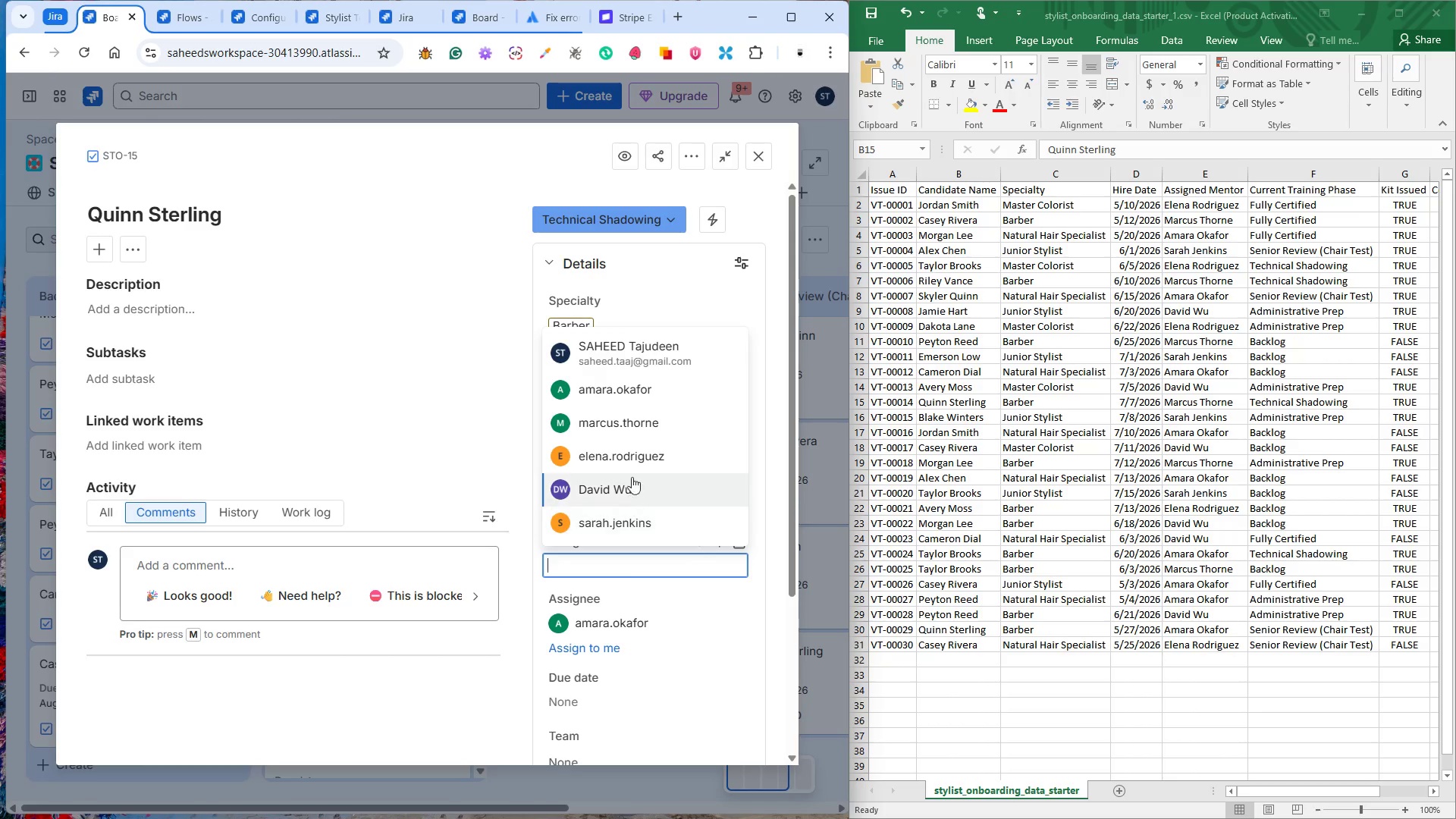 
left_click([640, 427])
 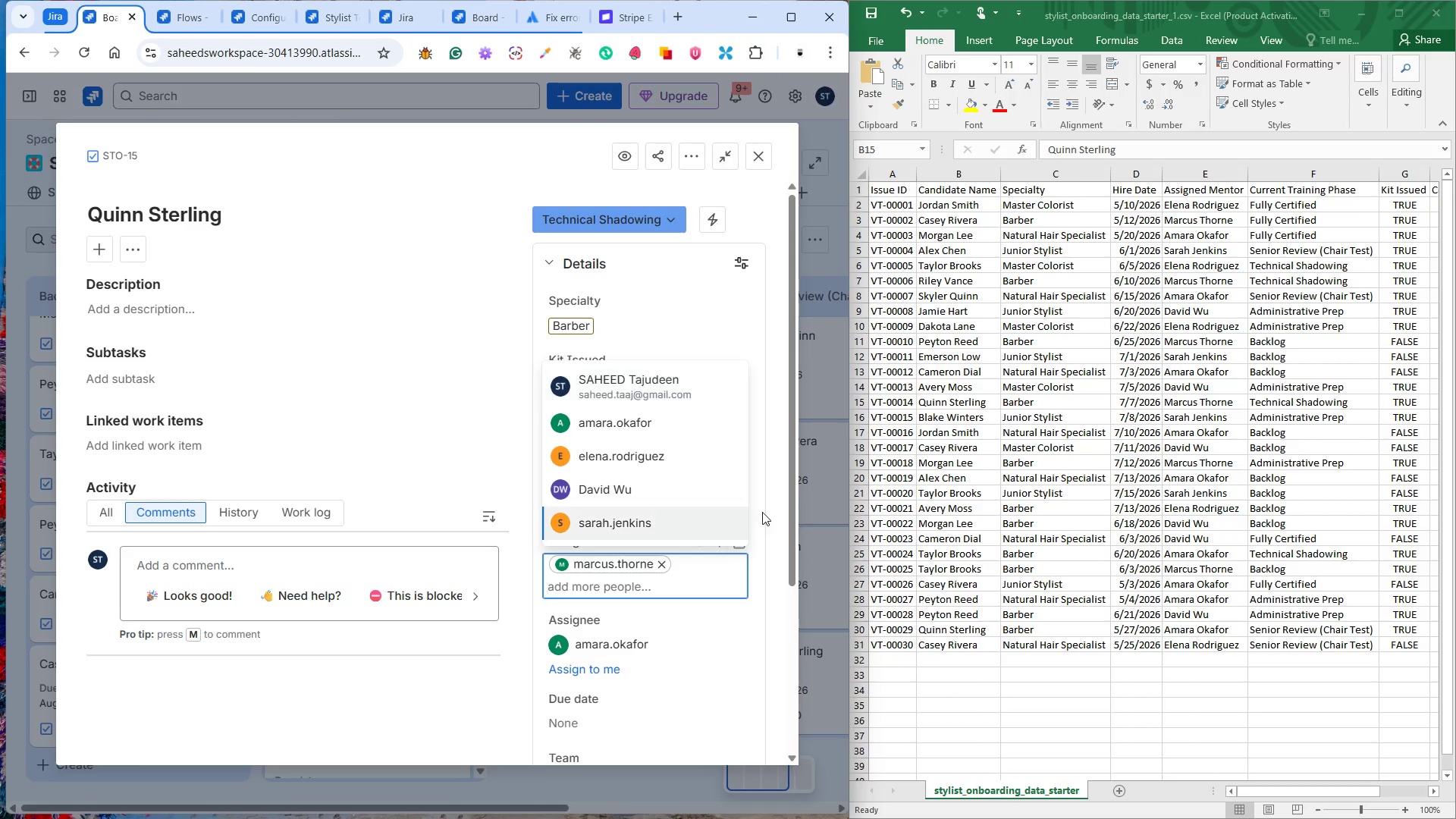 
left_click([786, 521])
 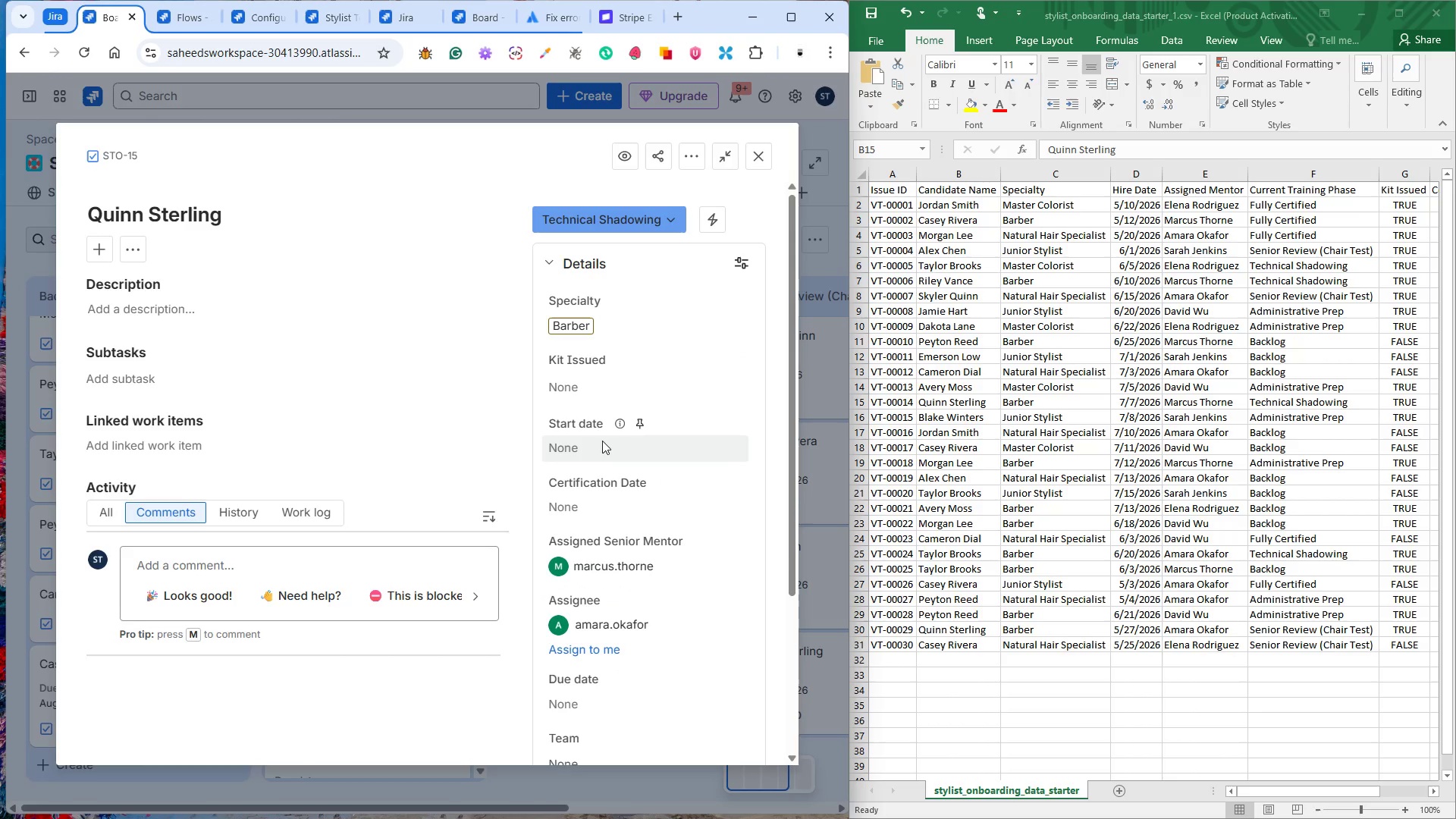 
left_click([622, 451])
 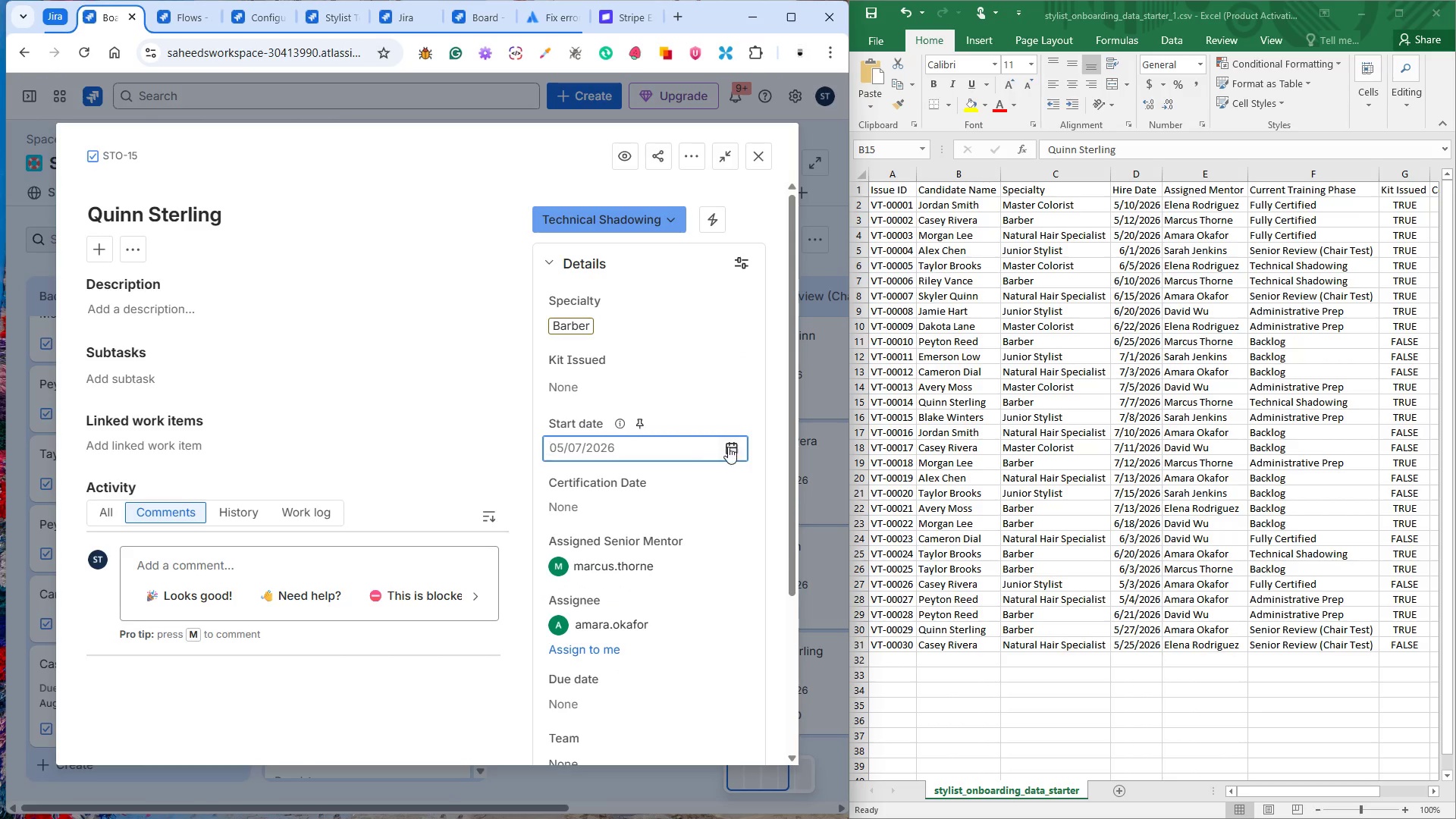 
left_click([730, 447])
 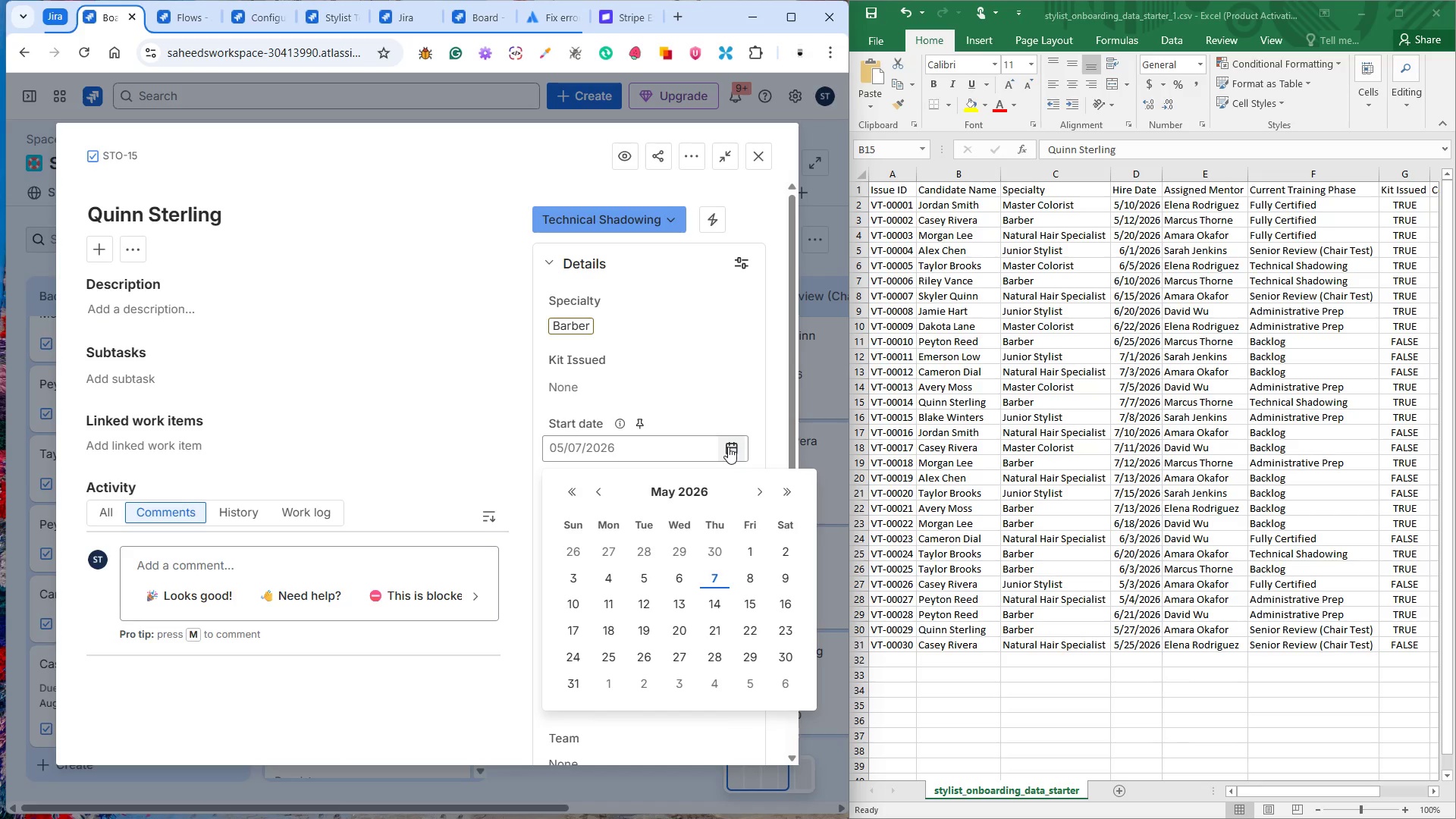 
wait(5.52)
 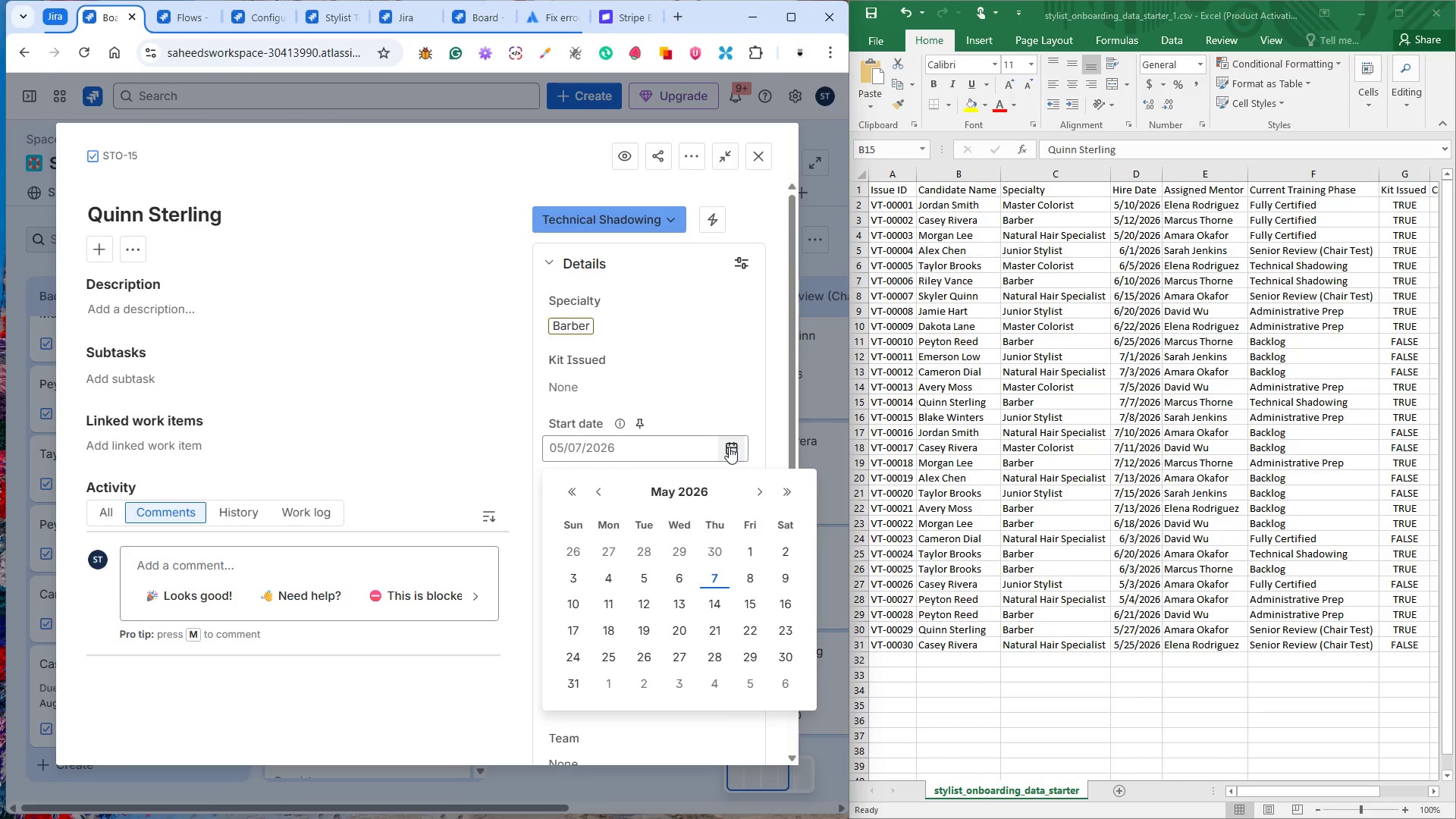 
left_click([758, 501])
 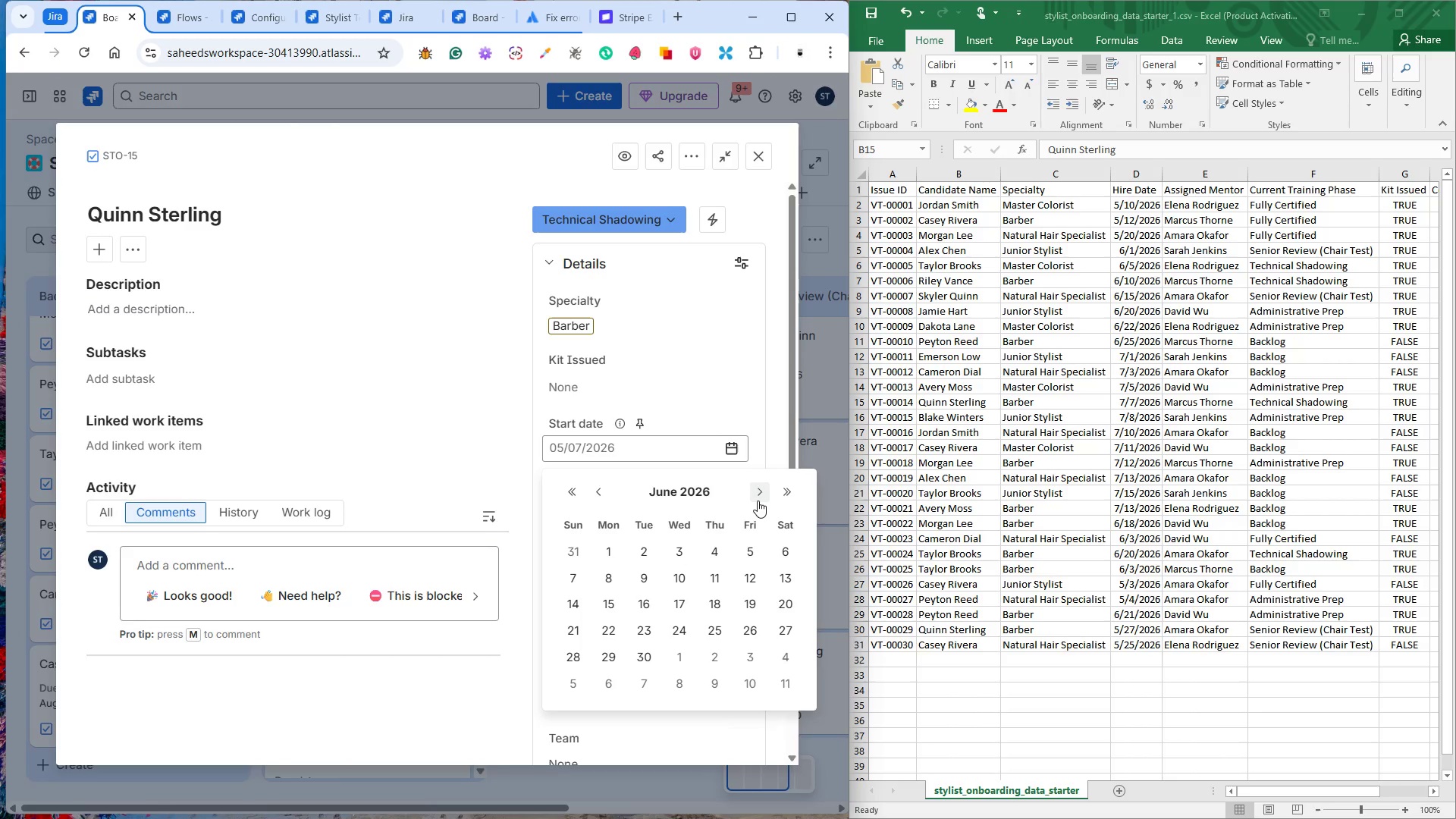 
left_click([758, 500])
 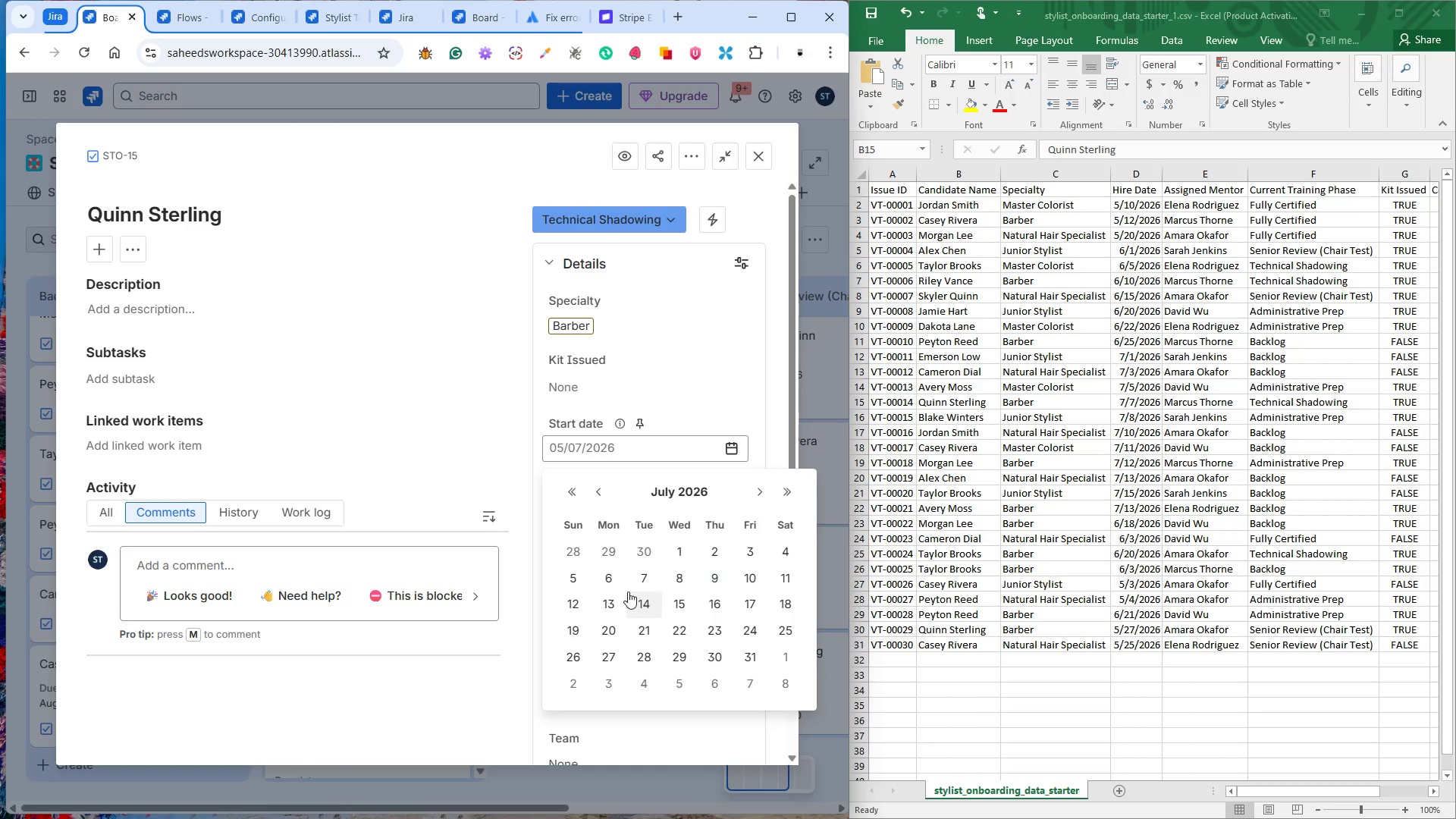 
left_click([638, 583])
 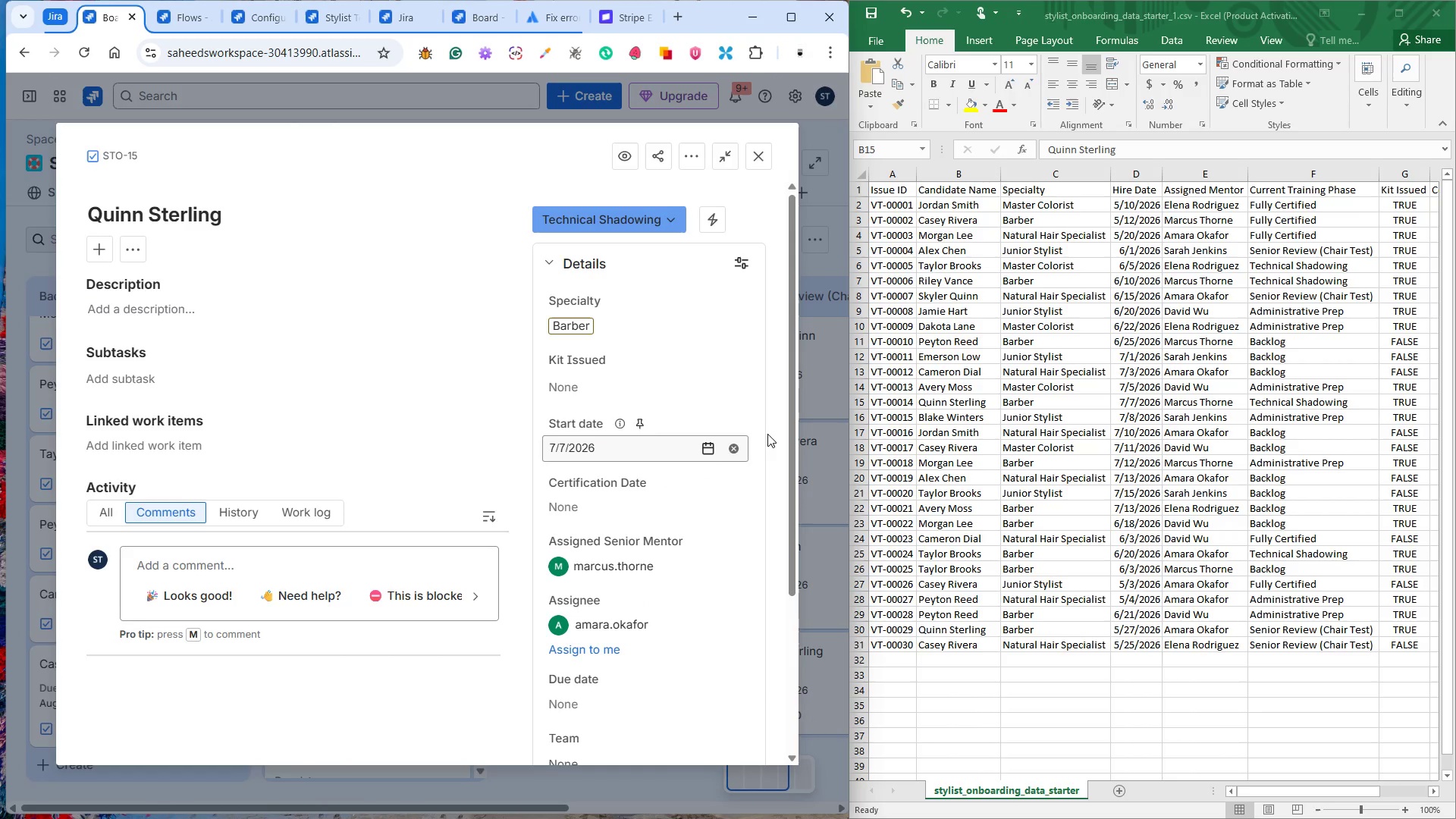 
left_click([773, 432])
 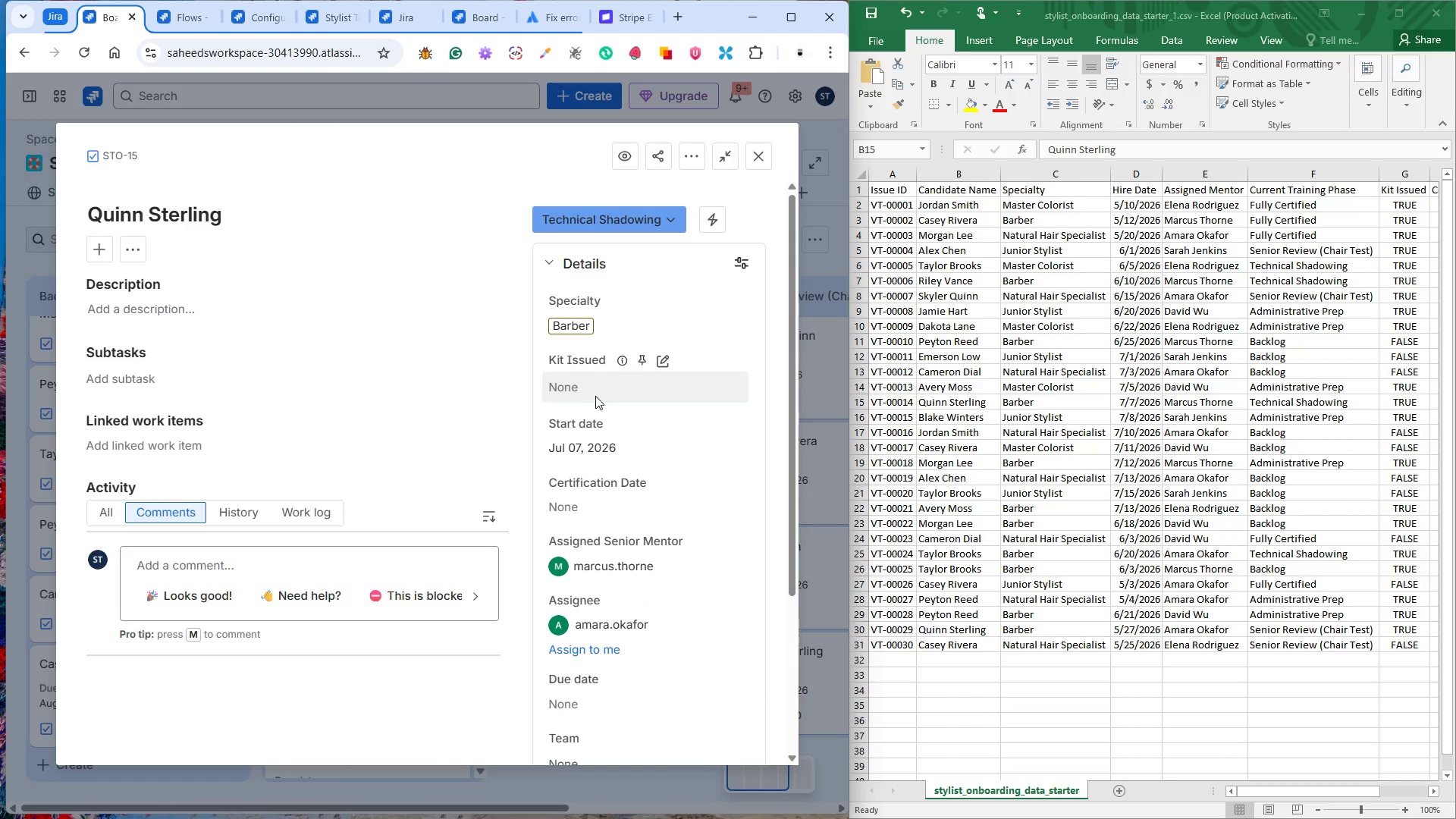 
wait(7.33)
 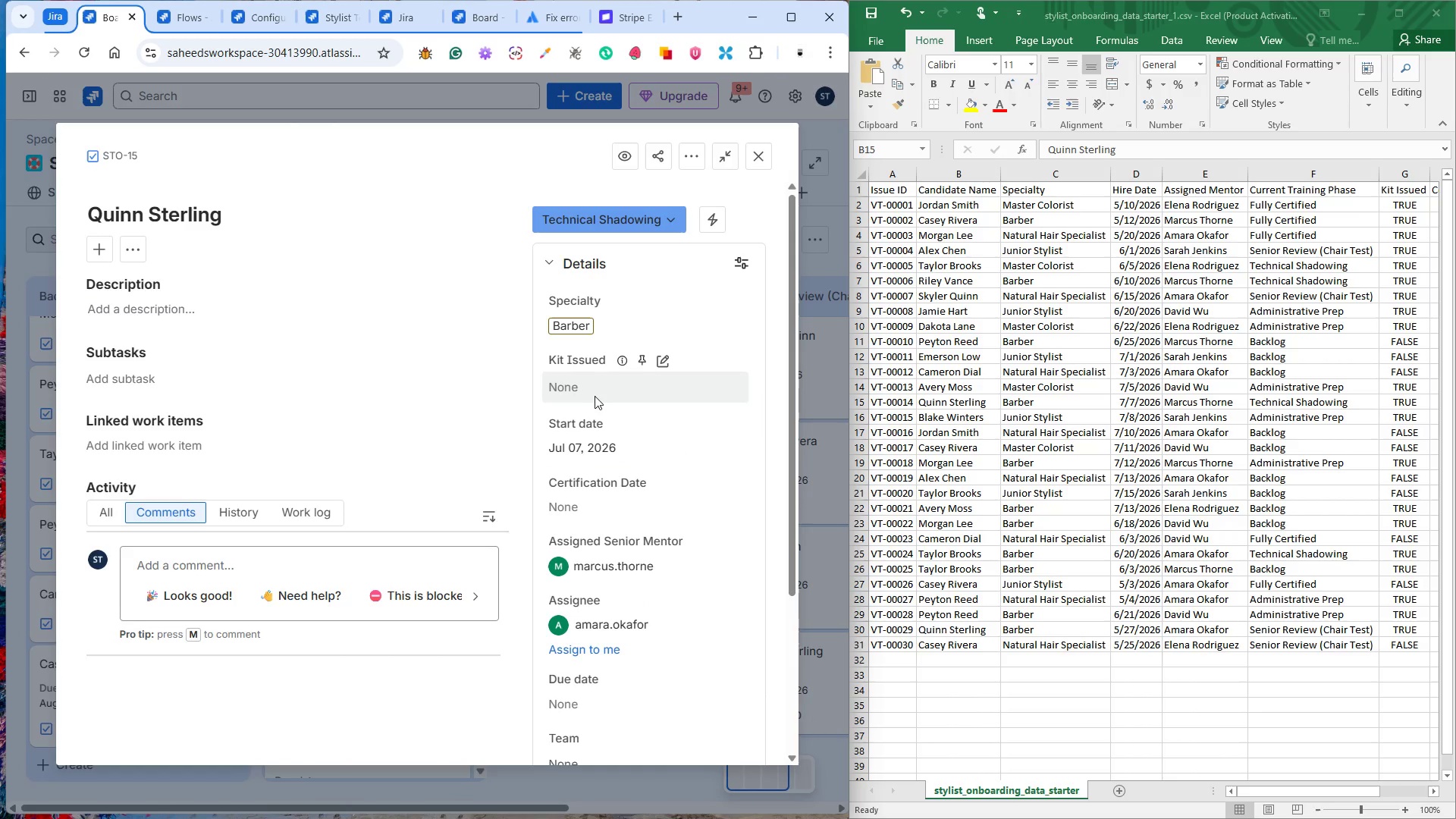 
left_click([595, 396])
 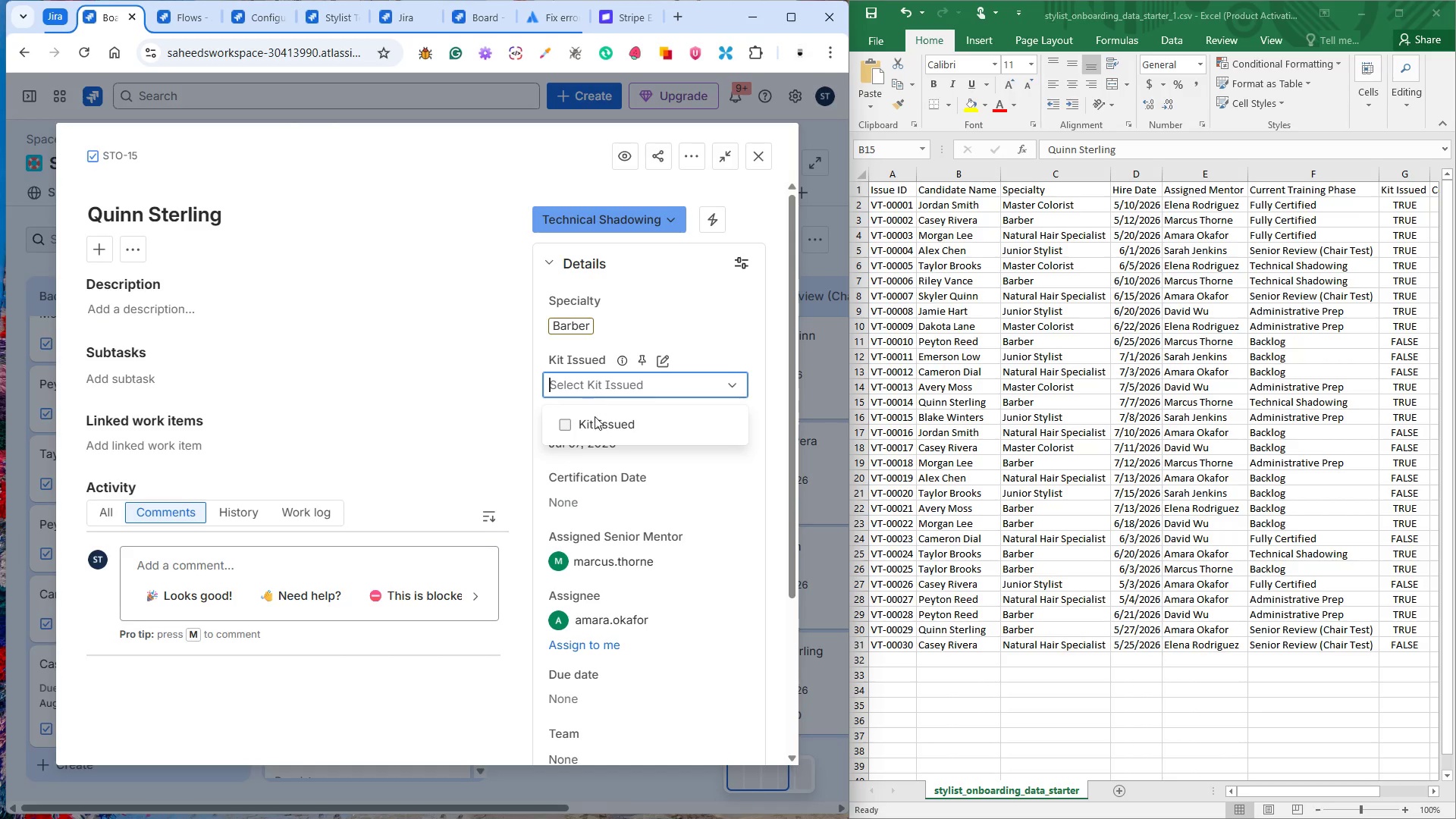 
left_click([595, 420])
 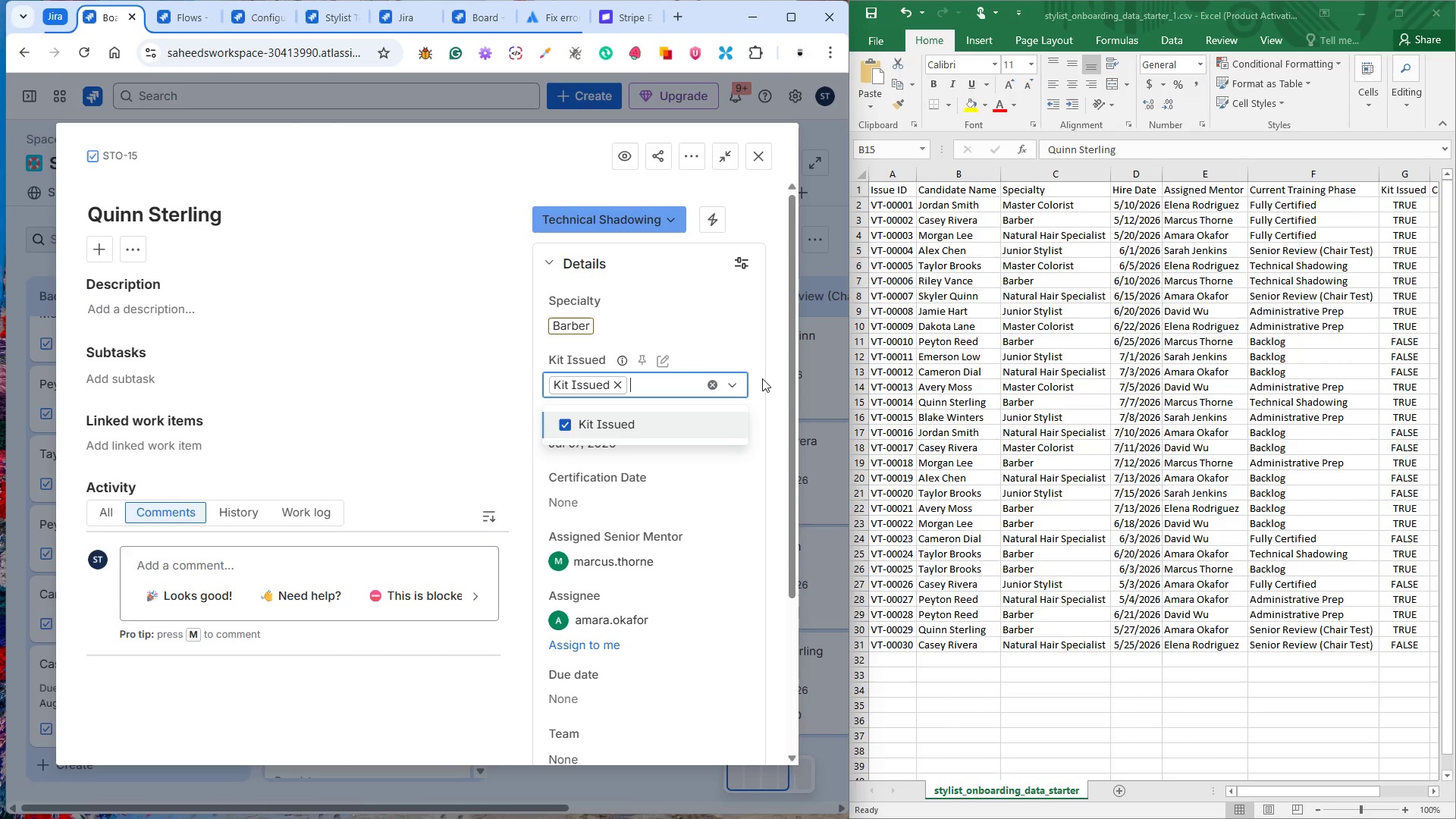 
left_click([770, 384])
 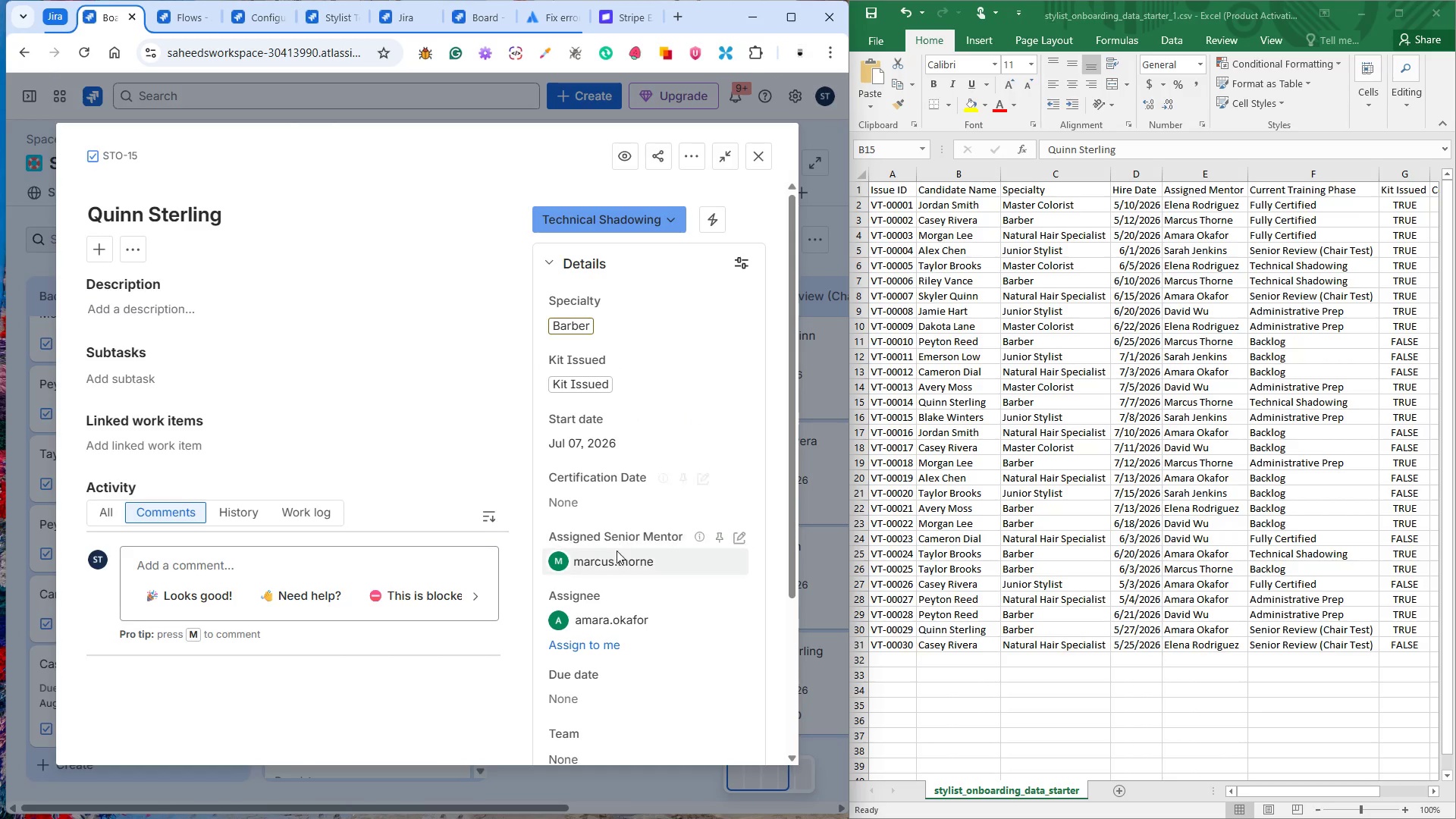 
scroll: coordinate [620, 555], scroll_direction: down, amount: 1.0
 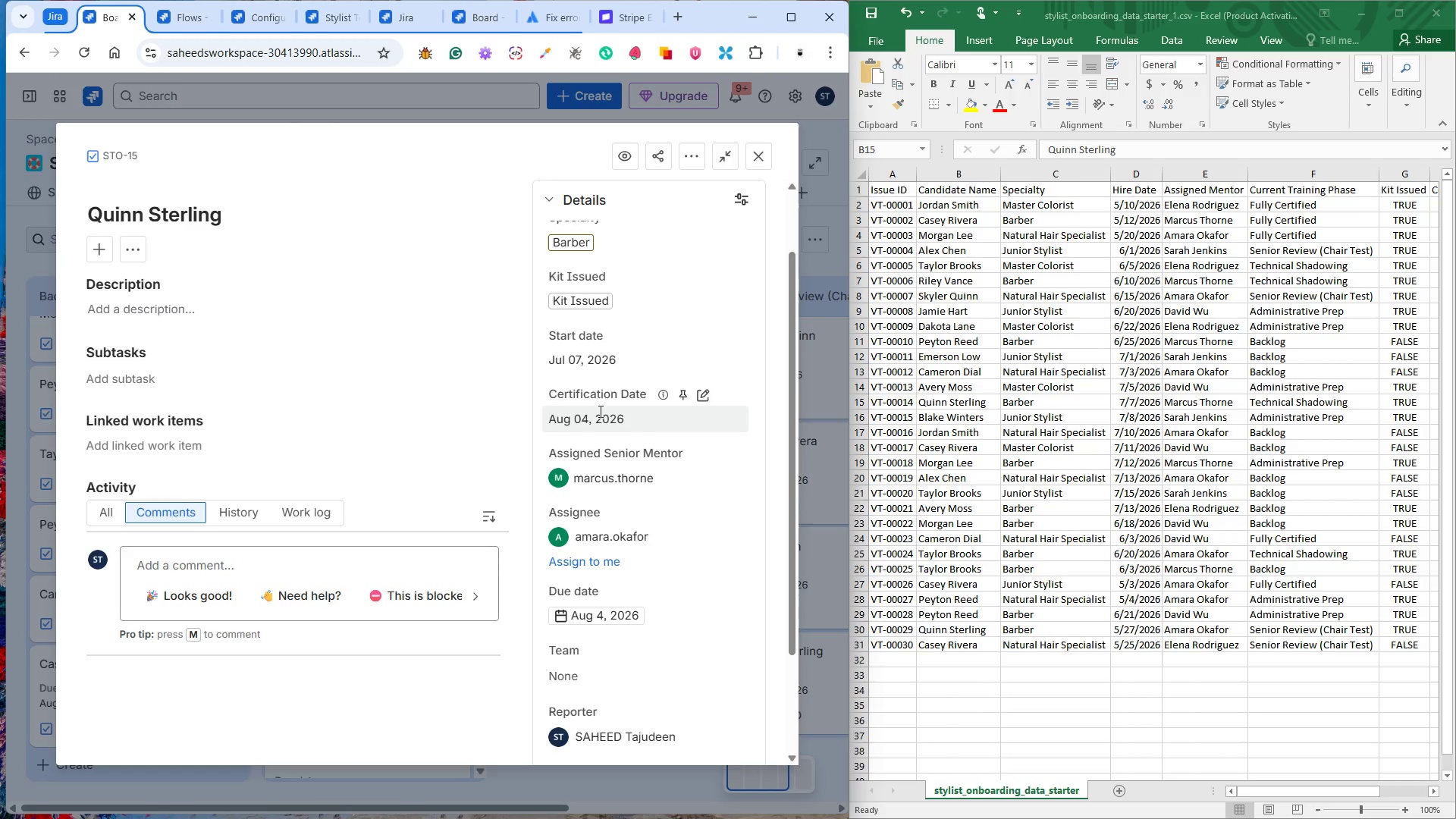 
wait(17.25)
 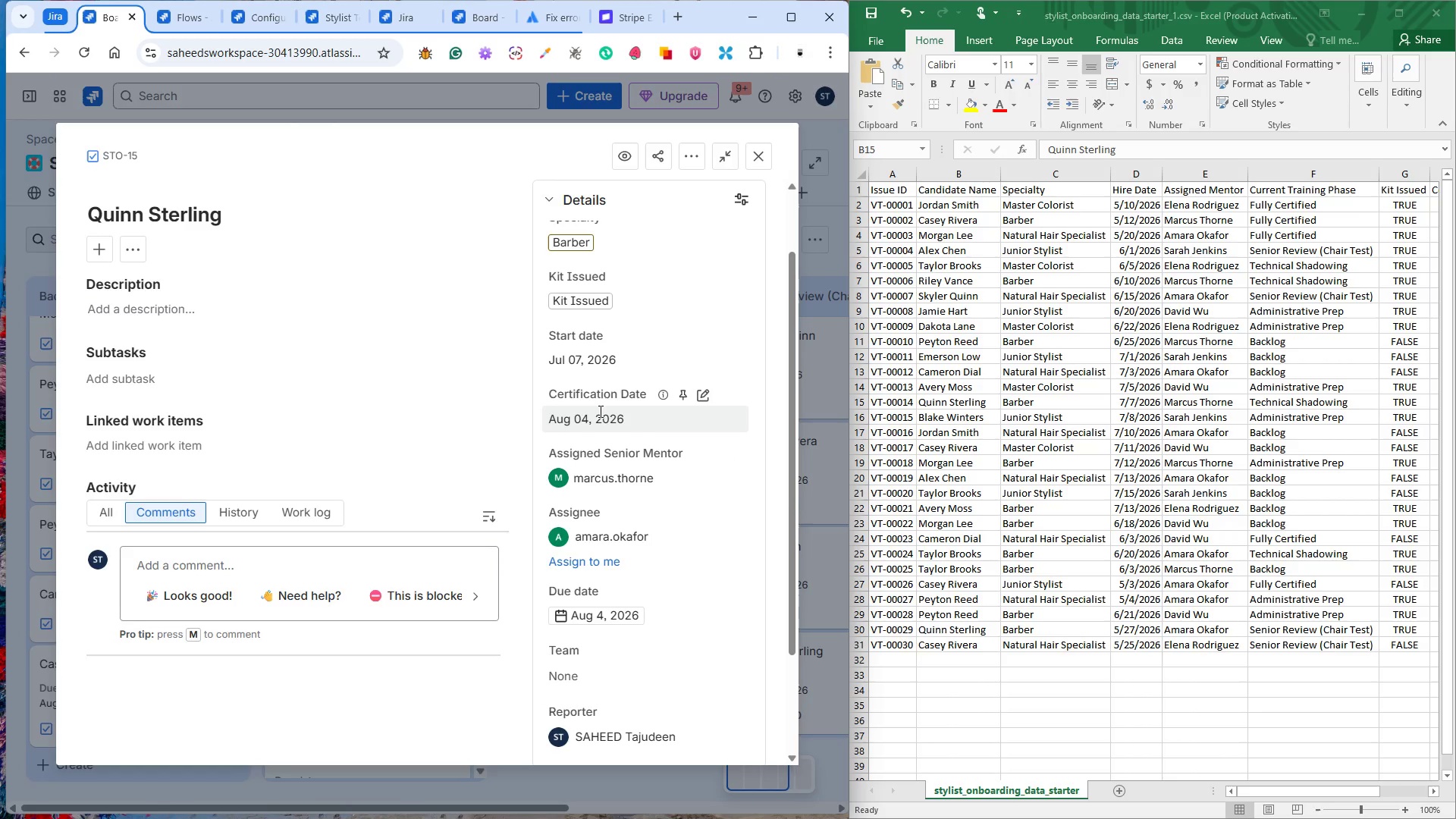 
left_click([625, 535])
 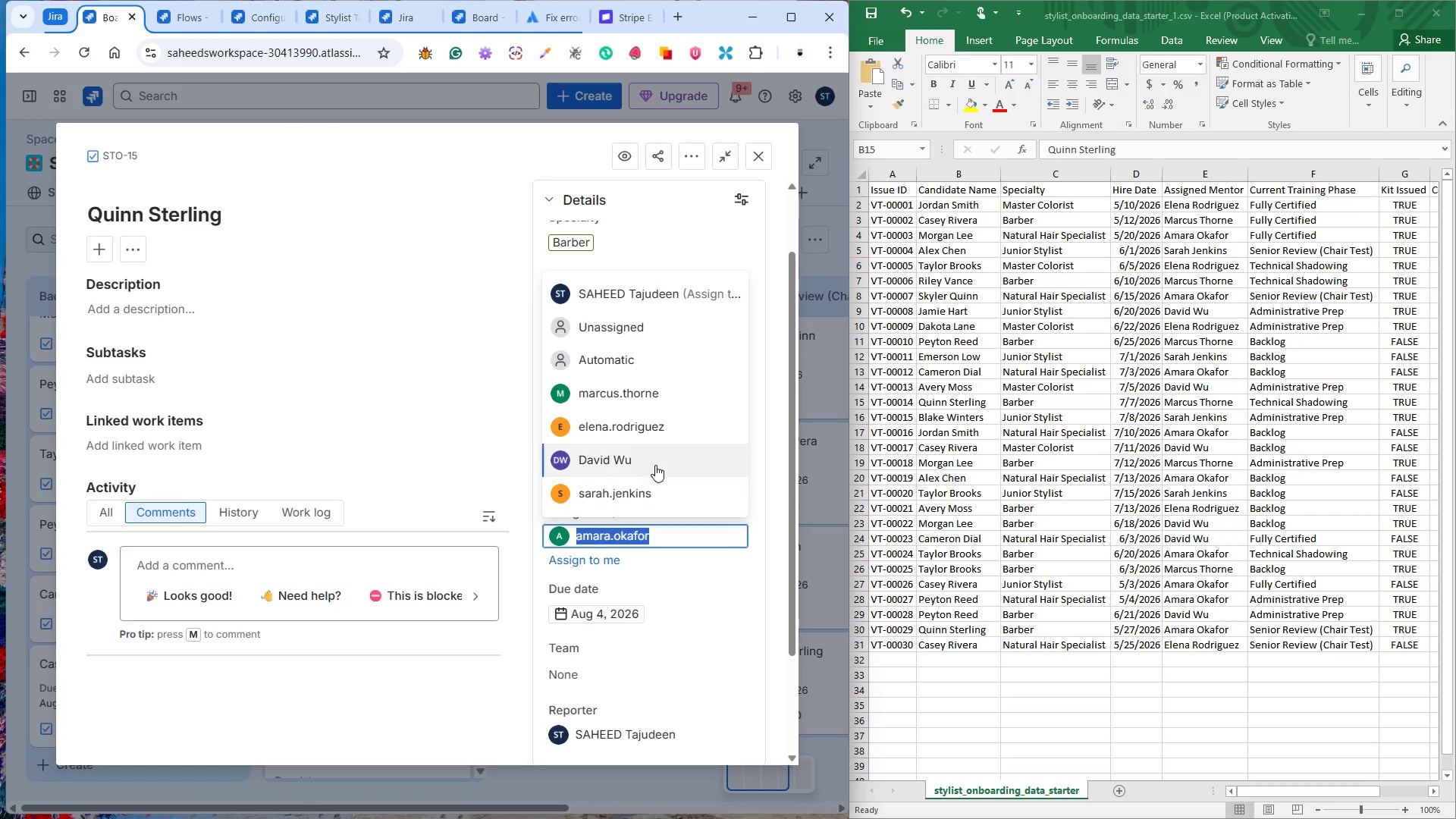 
left_click([639, 382])
 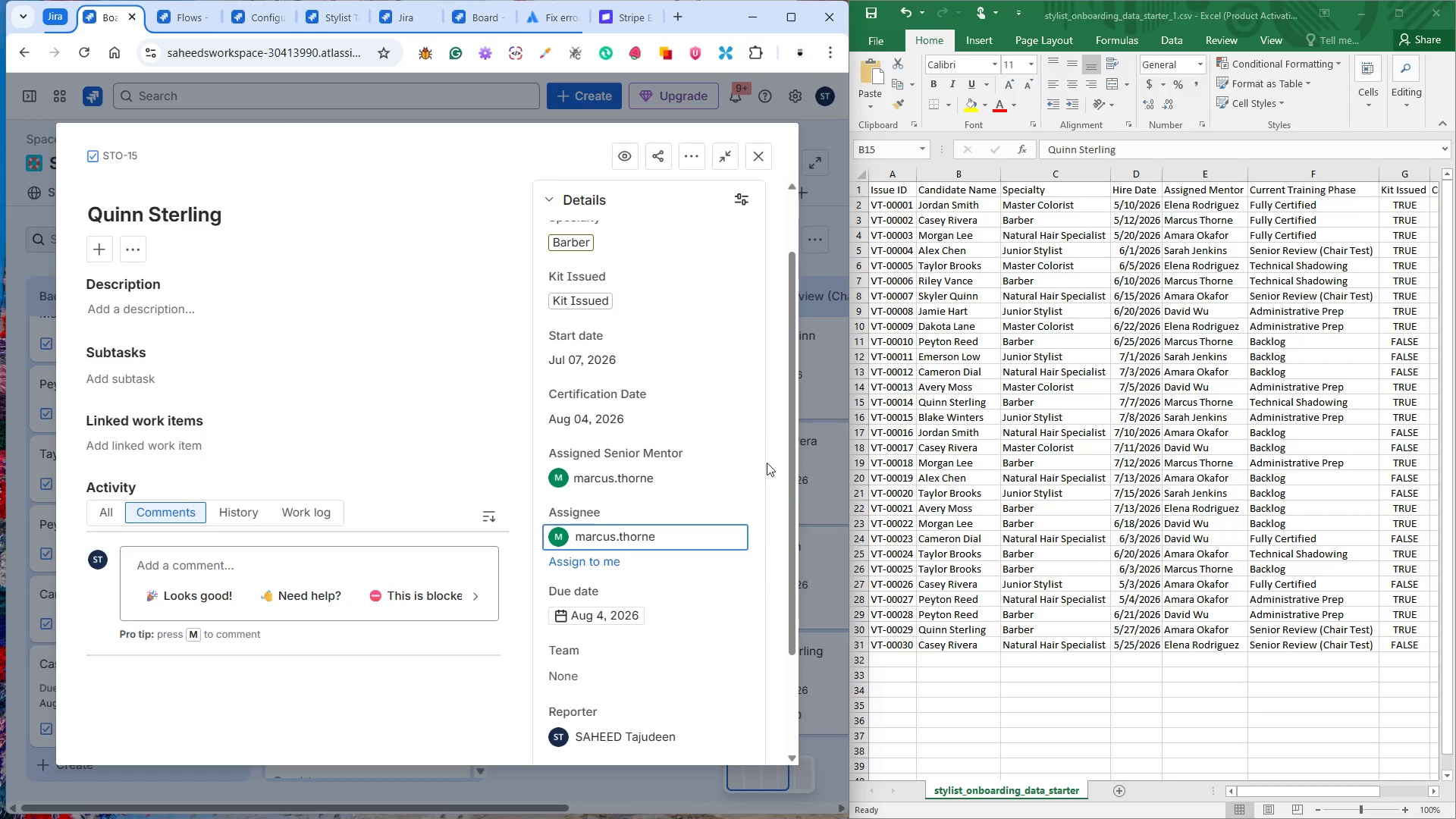 
left_click([764, 481])
 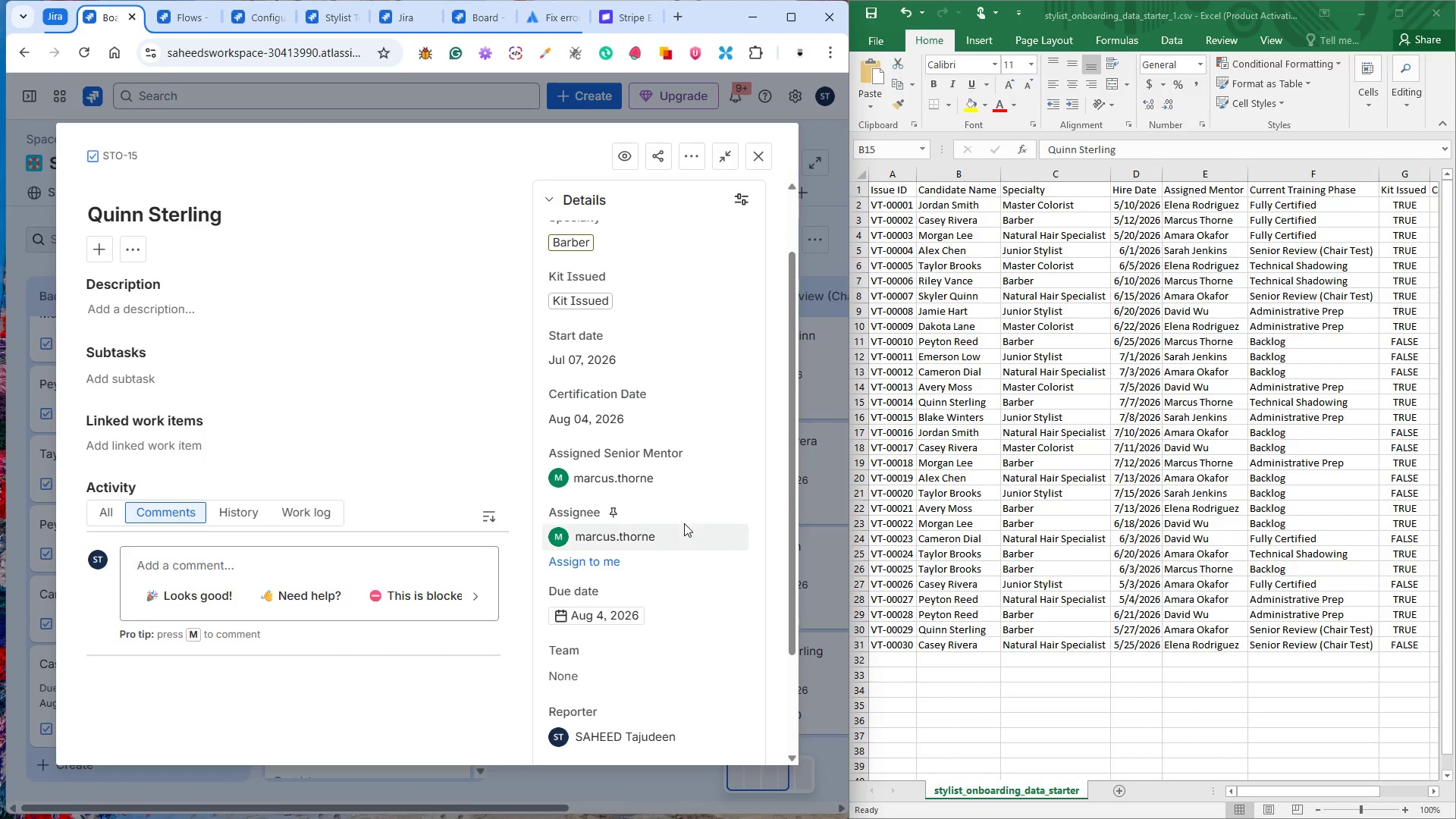 
scroll: coordinate [676, 522], scroll_direction: down, amount: 3.0
 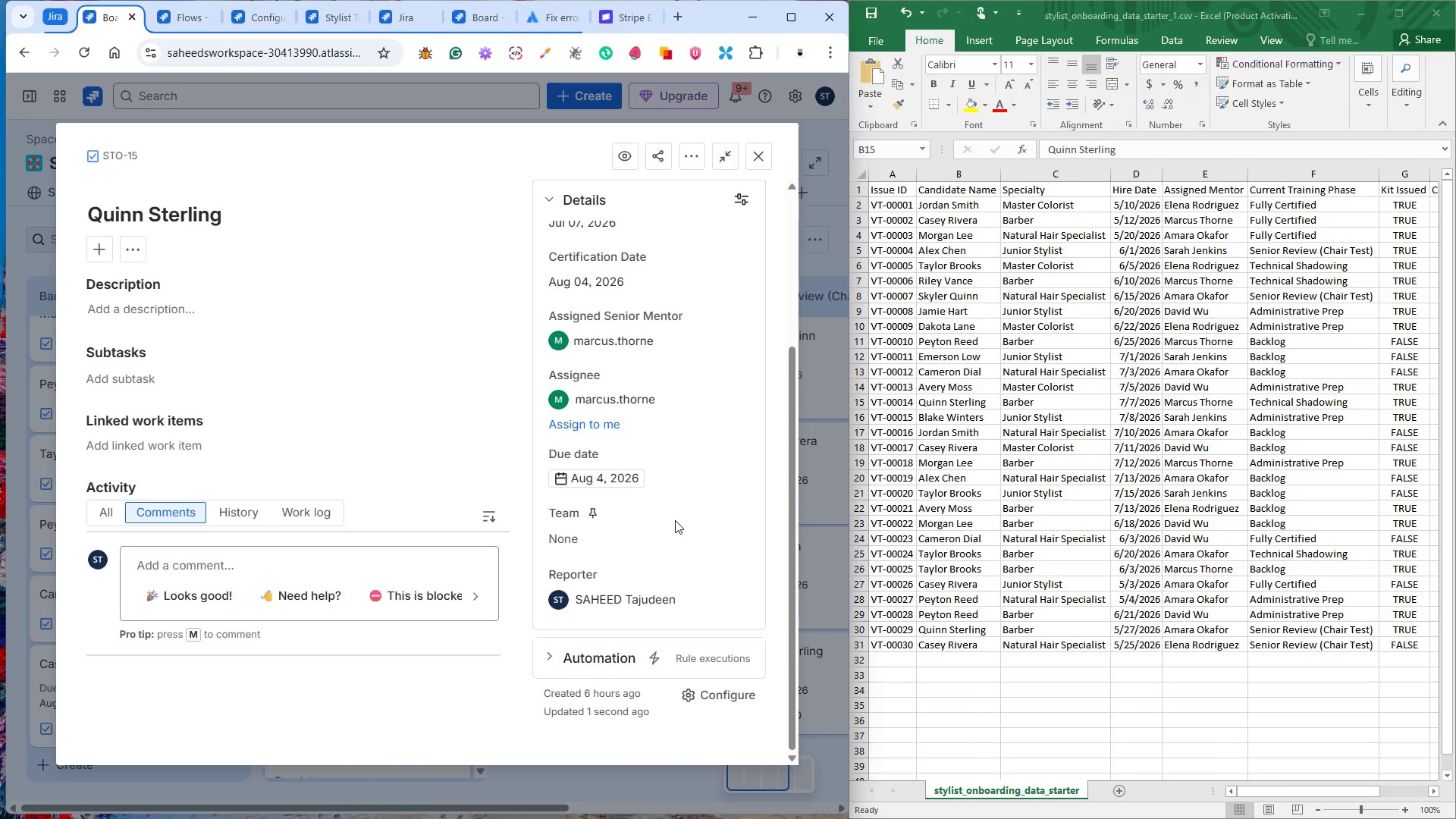 
scroll: coordinate [670, 513], scroll_direction: up, amount: 6.0
 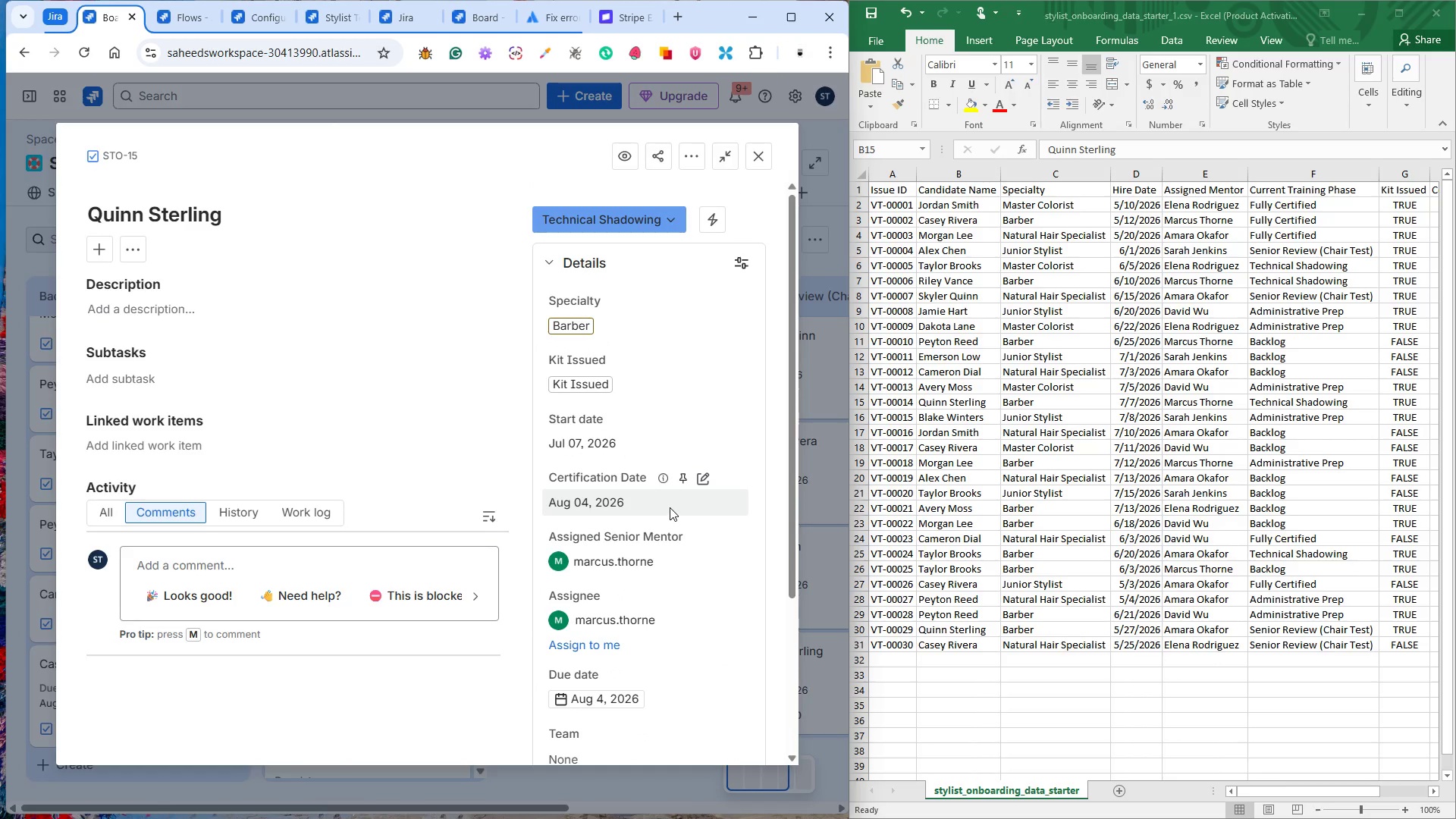 
scroll: coordinate [699, 447], scroll_direction: down, amount: 2.0
 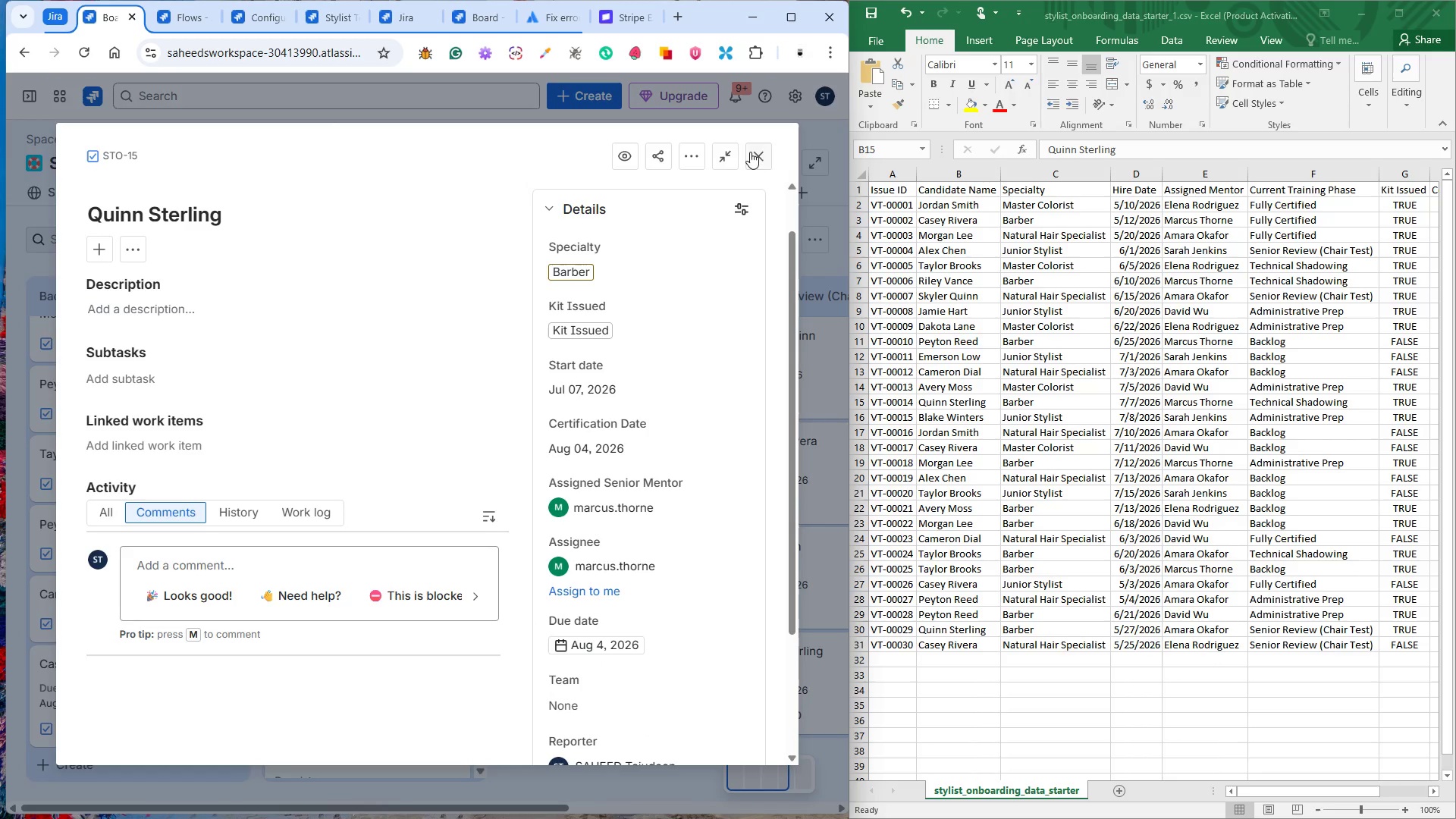 
left_click([760, 147])
 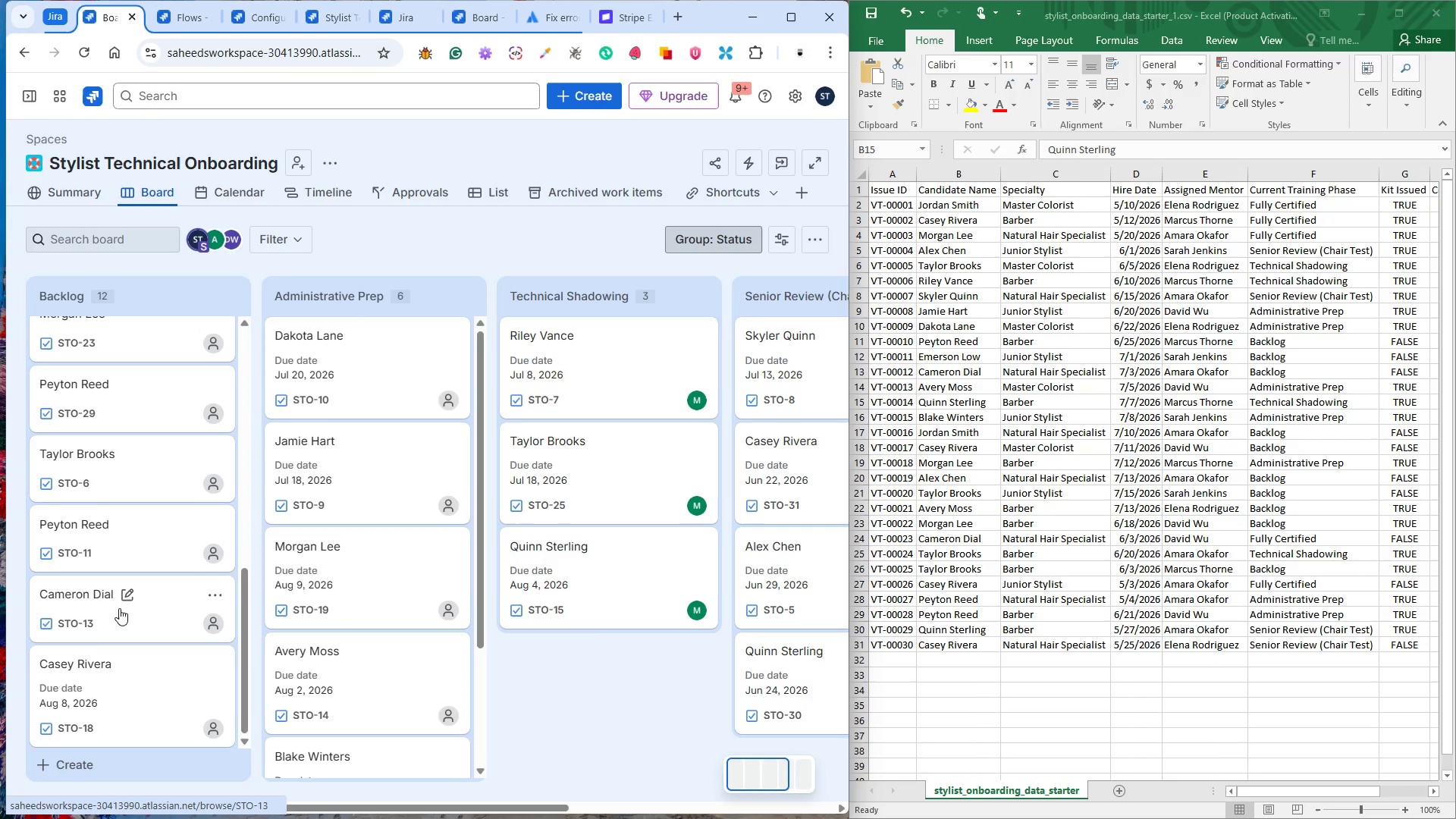 
left_click([134, 614])
 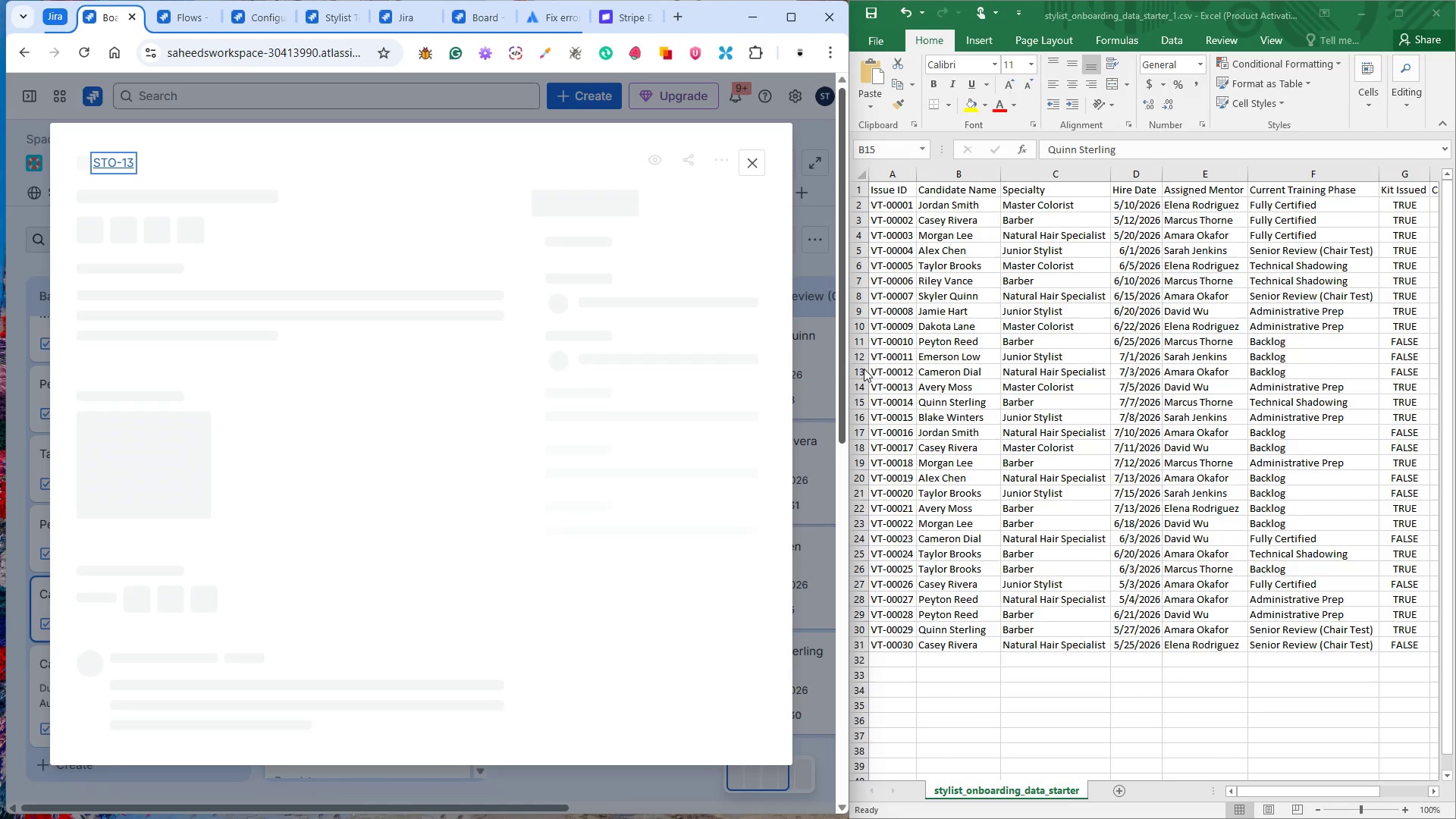 
left_click([958, 369])
 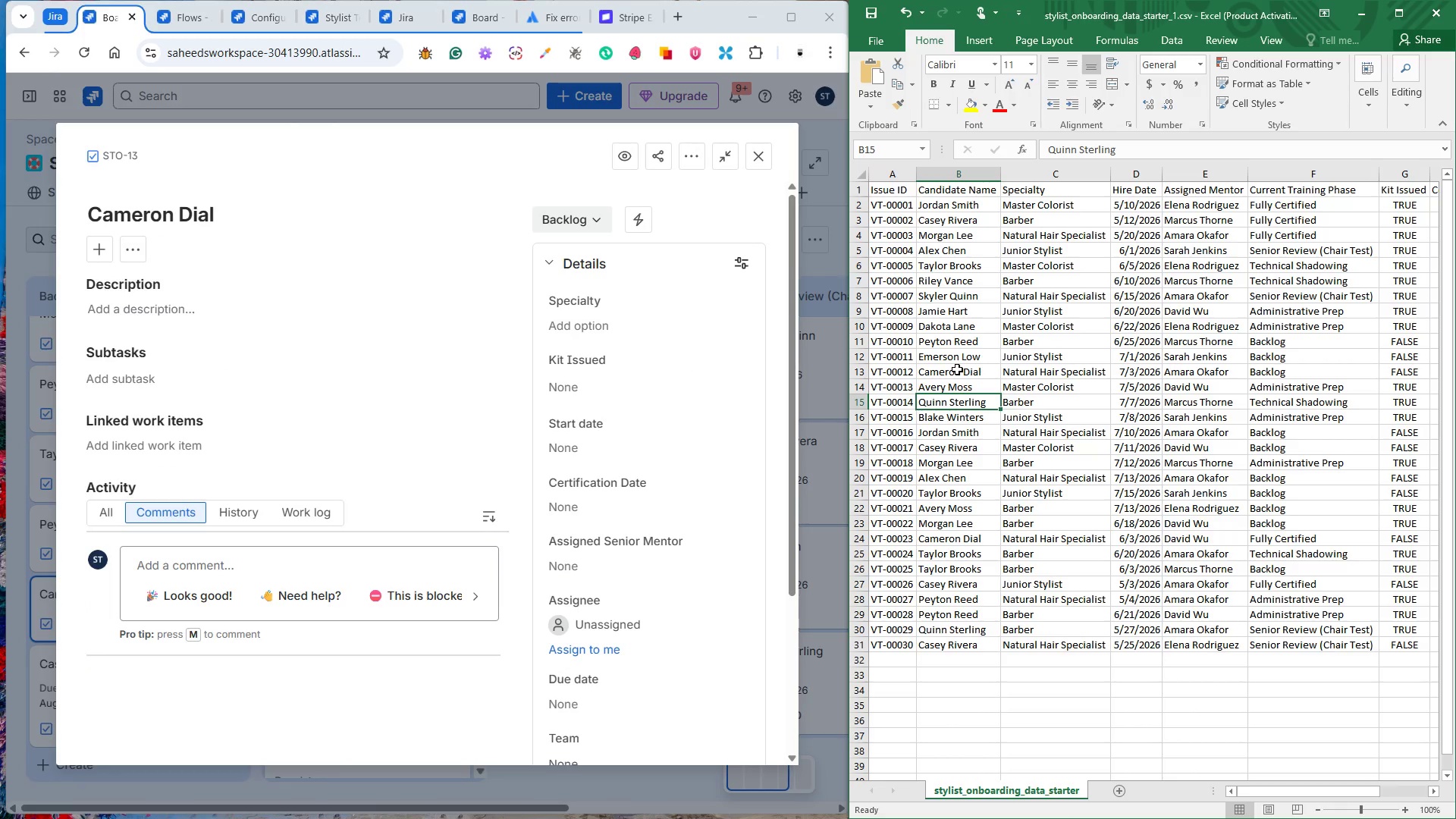 
left_click([957, 369])
 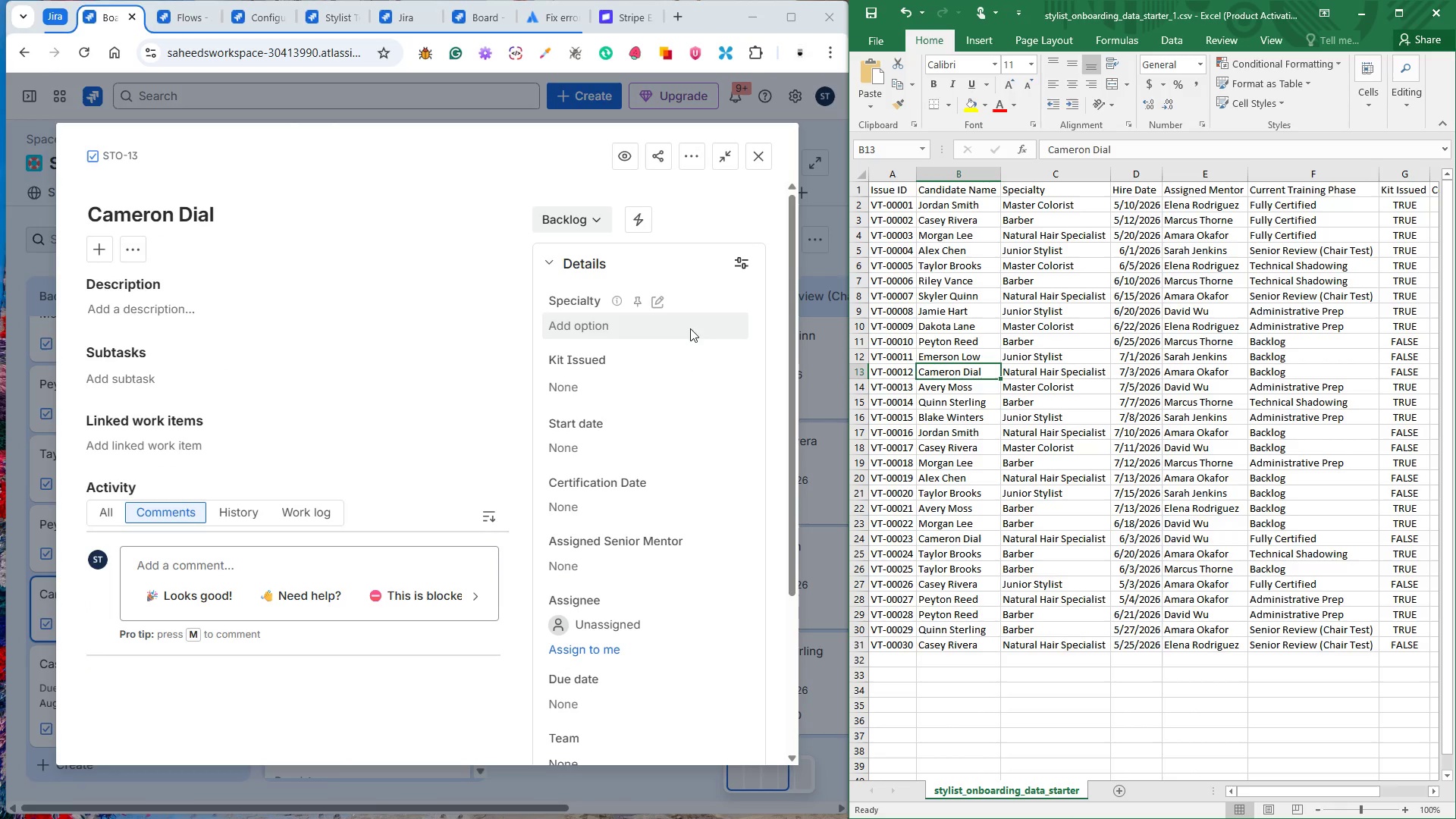 
left_click([631, 324])
 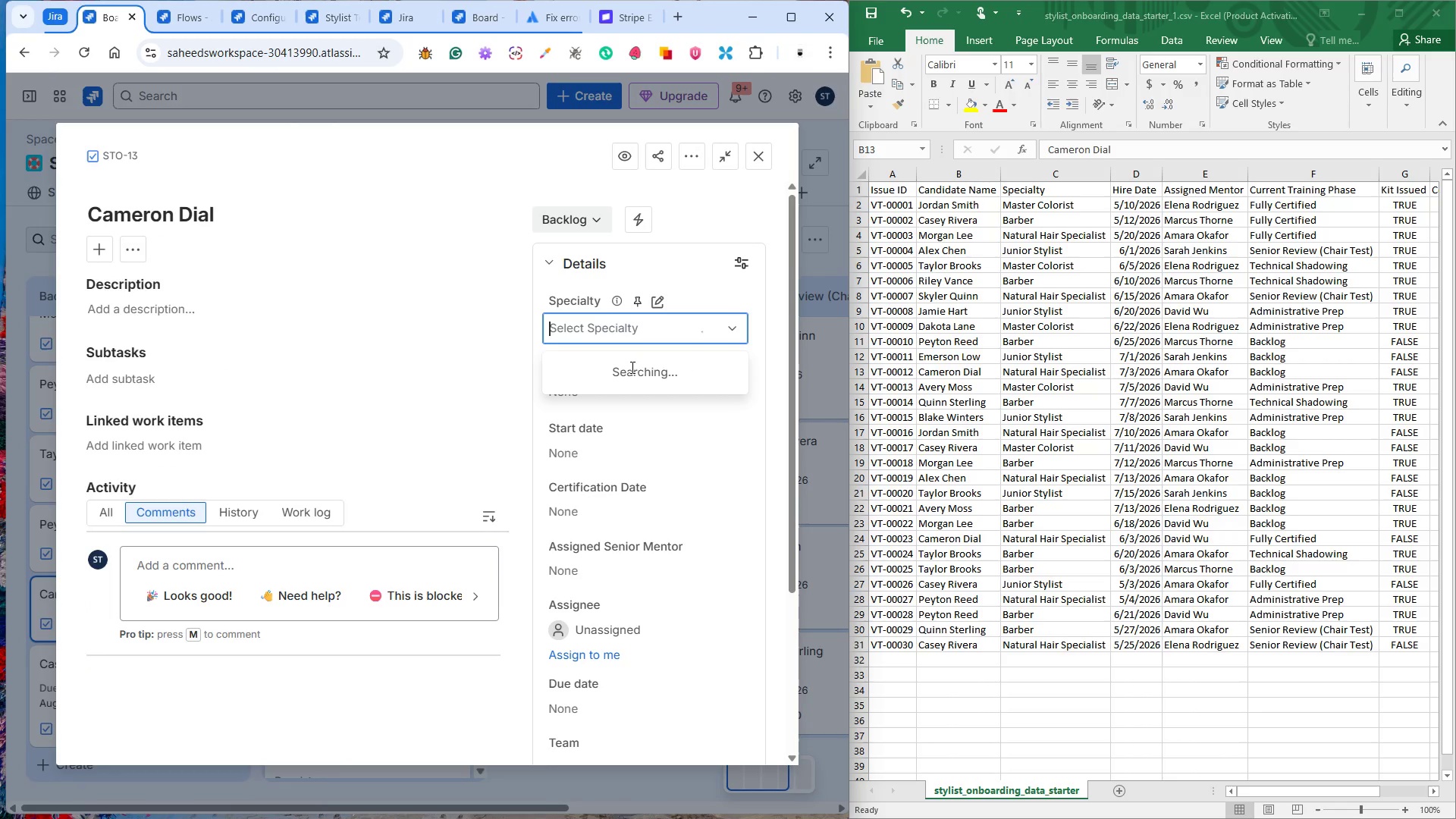 
mouse_move([646, 390])
 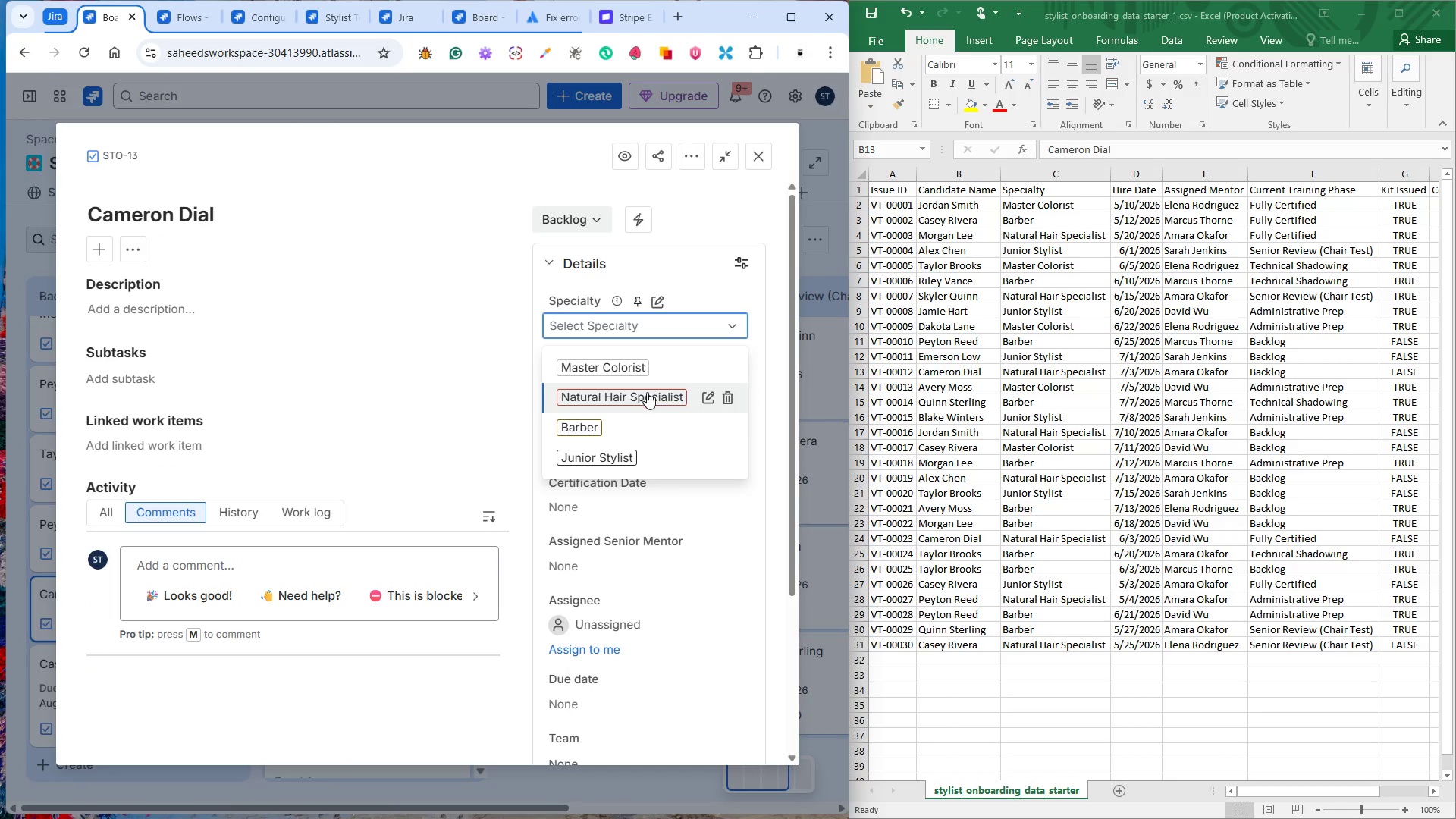 
left_click([647, 392])